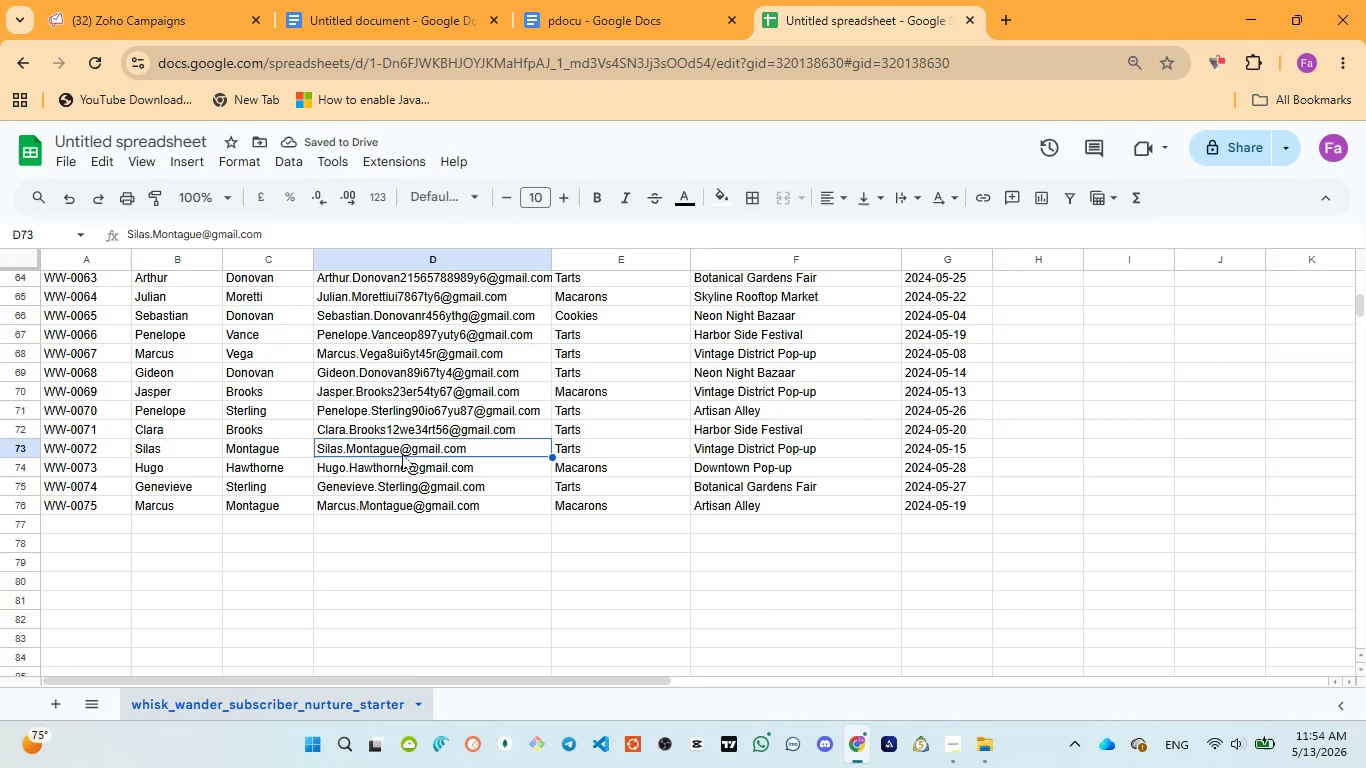 
double_click([397, 452])
 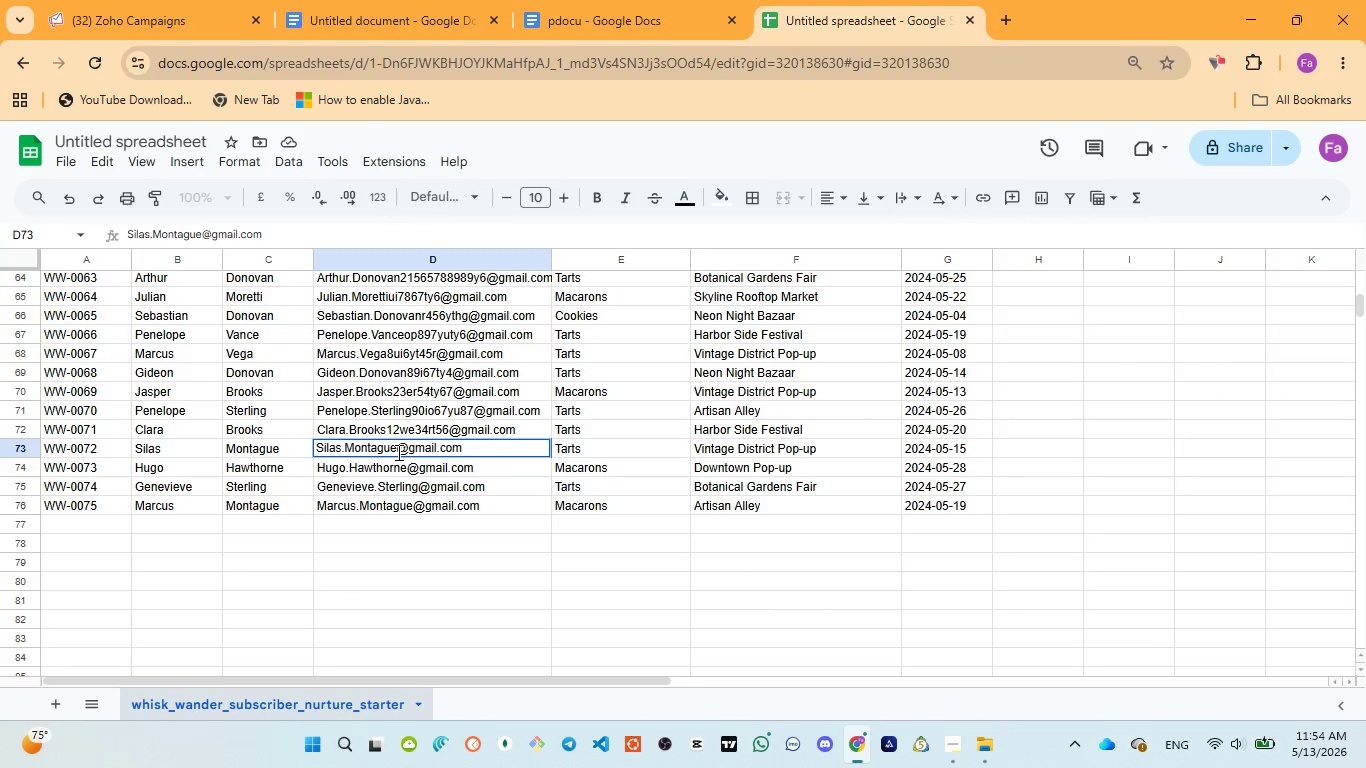 
left_click([397, 452])
 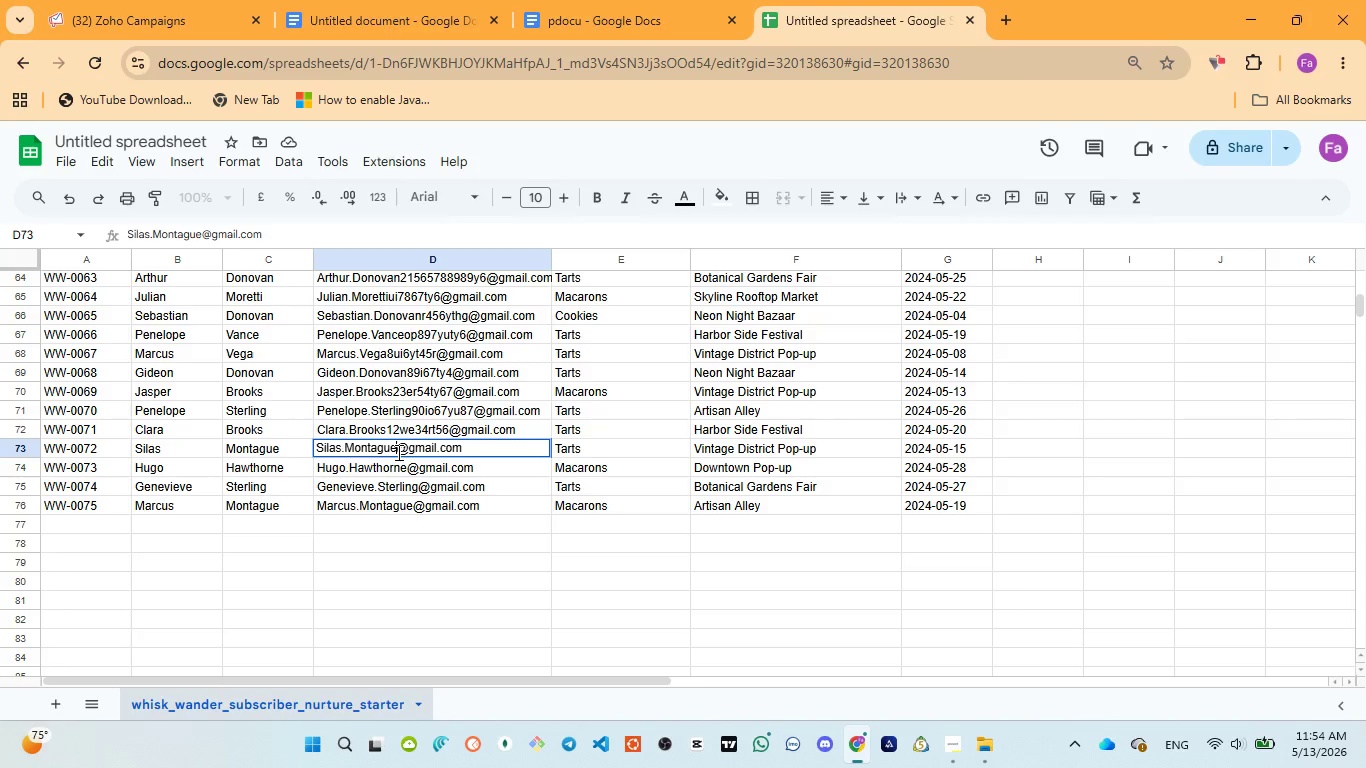 
type(678u89io90i)
 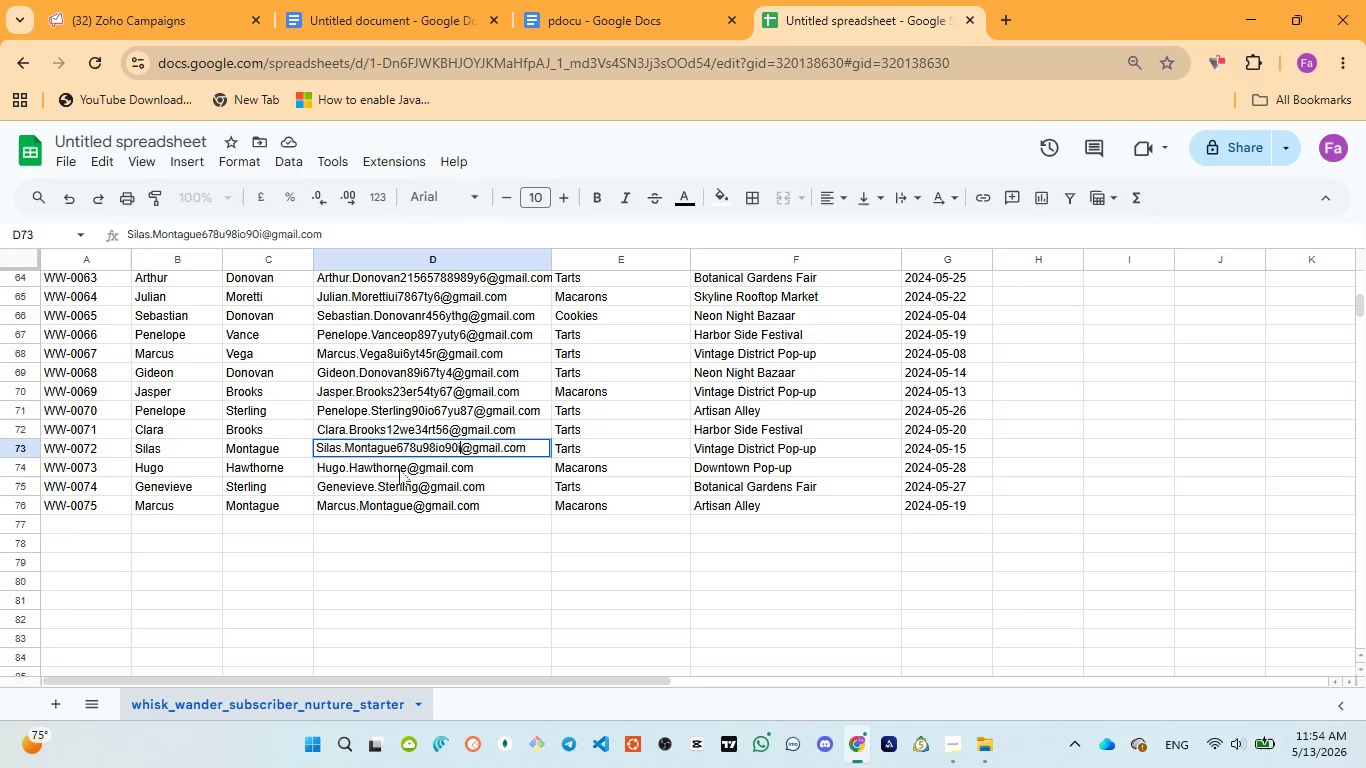 
double_click([399, 469])
 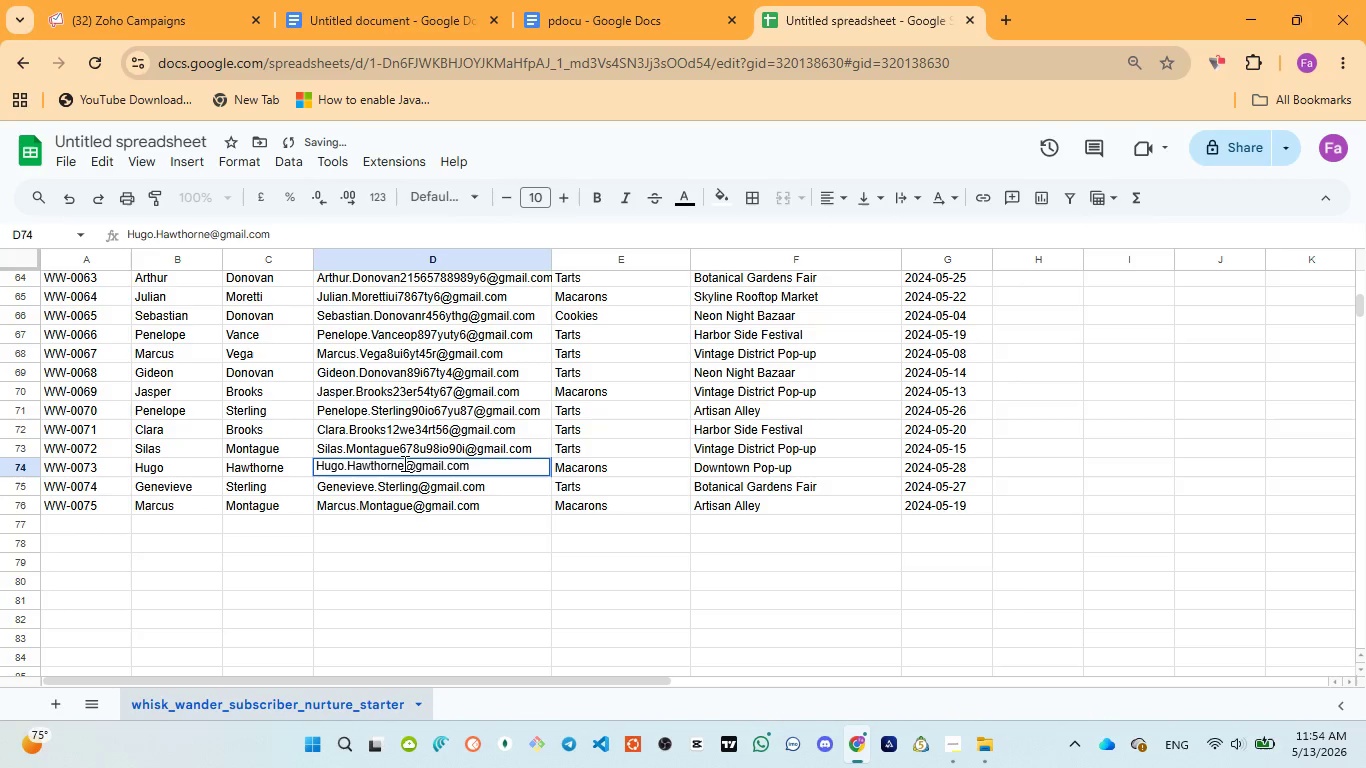 
left_click([403, 463])
 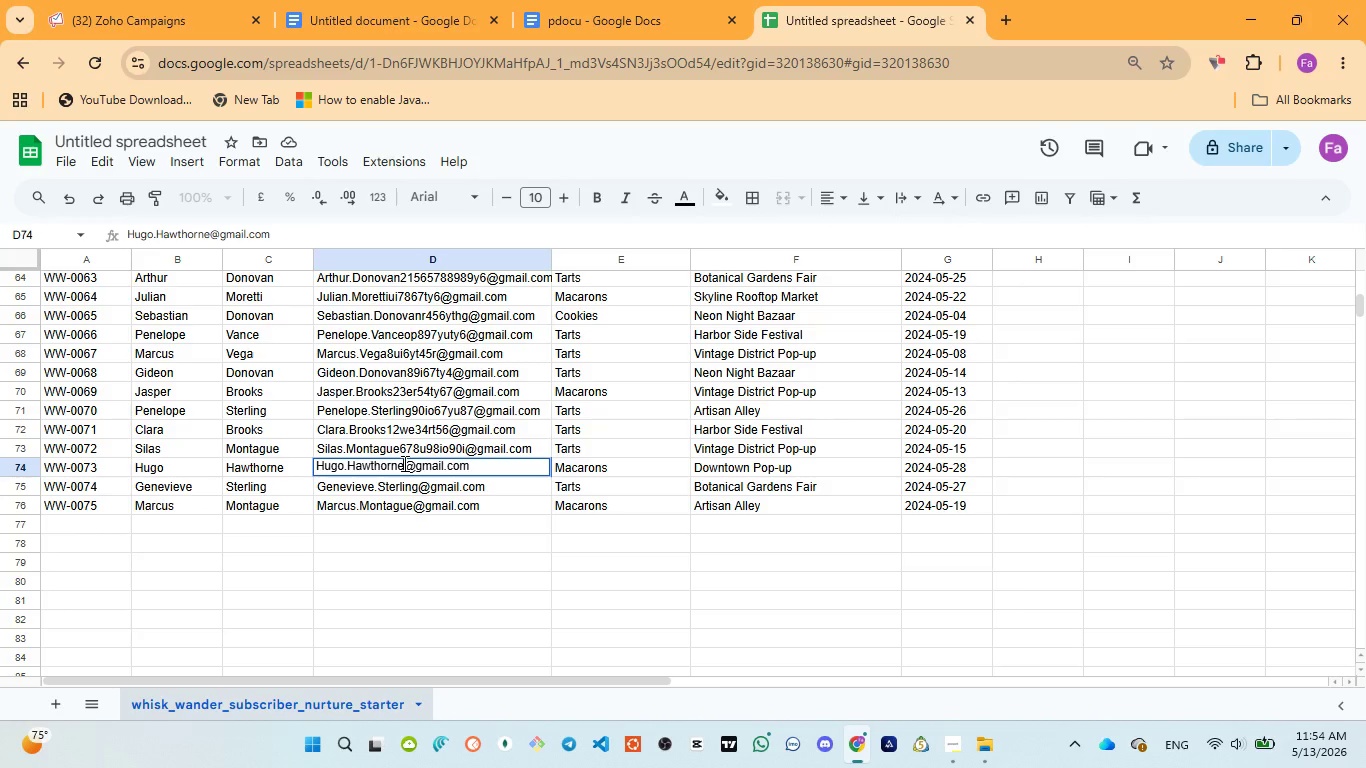 
wait(10.28)
 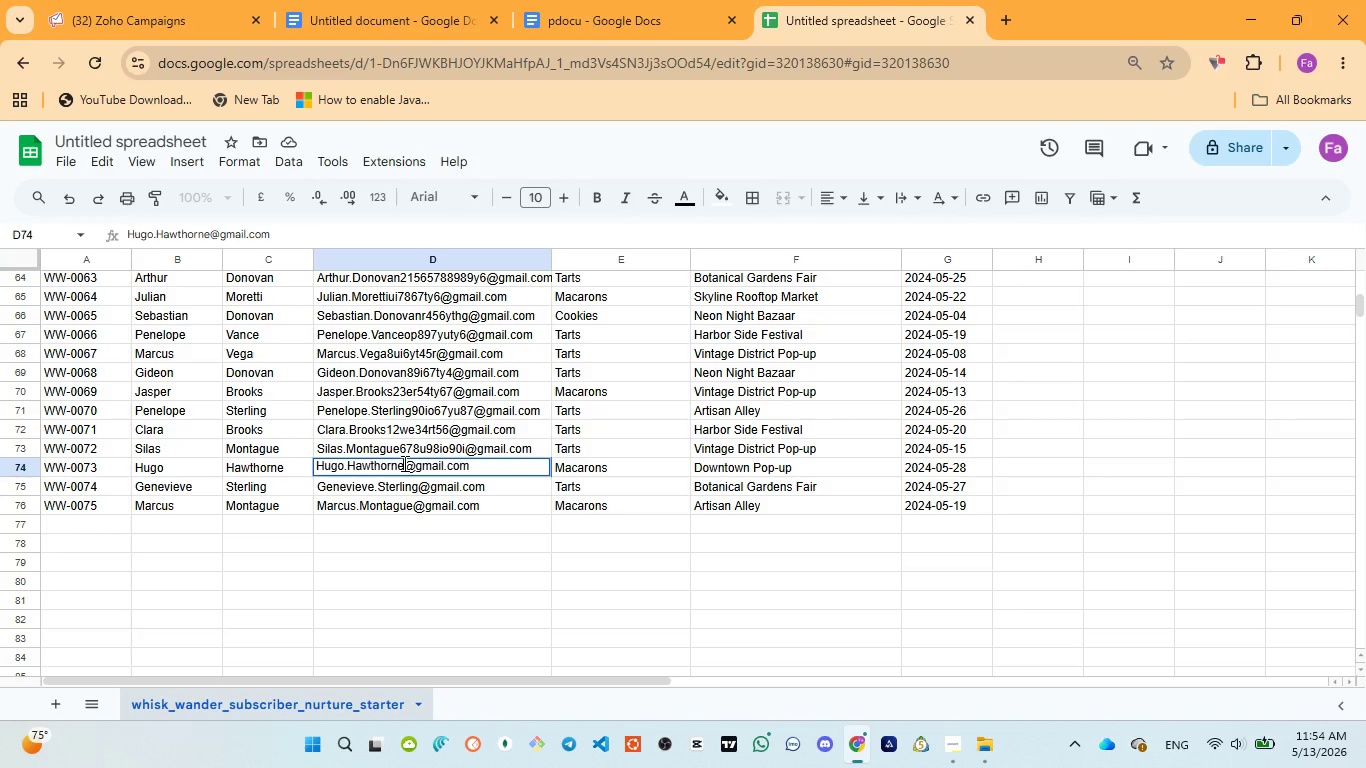 
left_click([403, 462])
 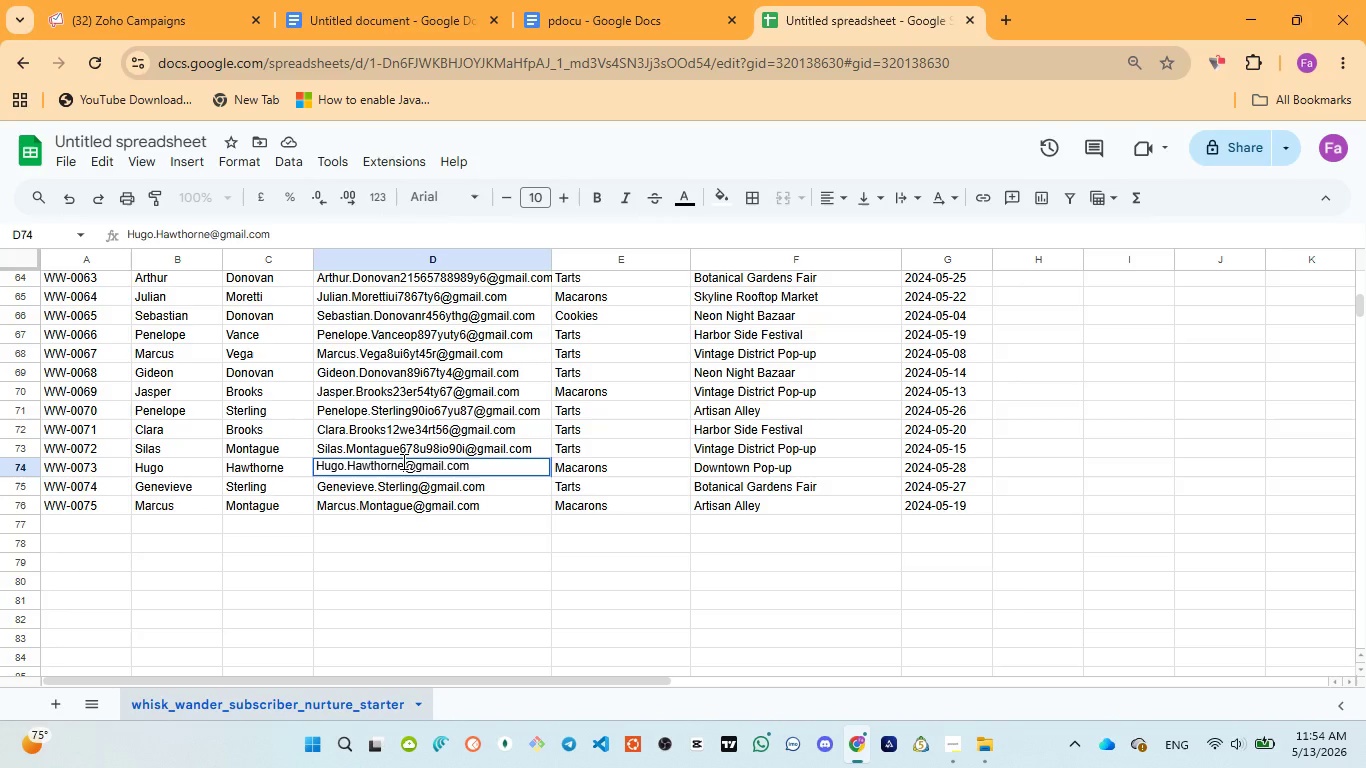 
type(767889ghuy)
 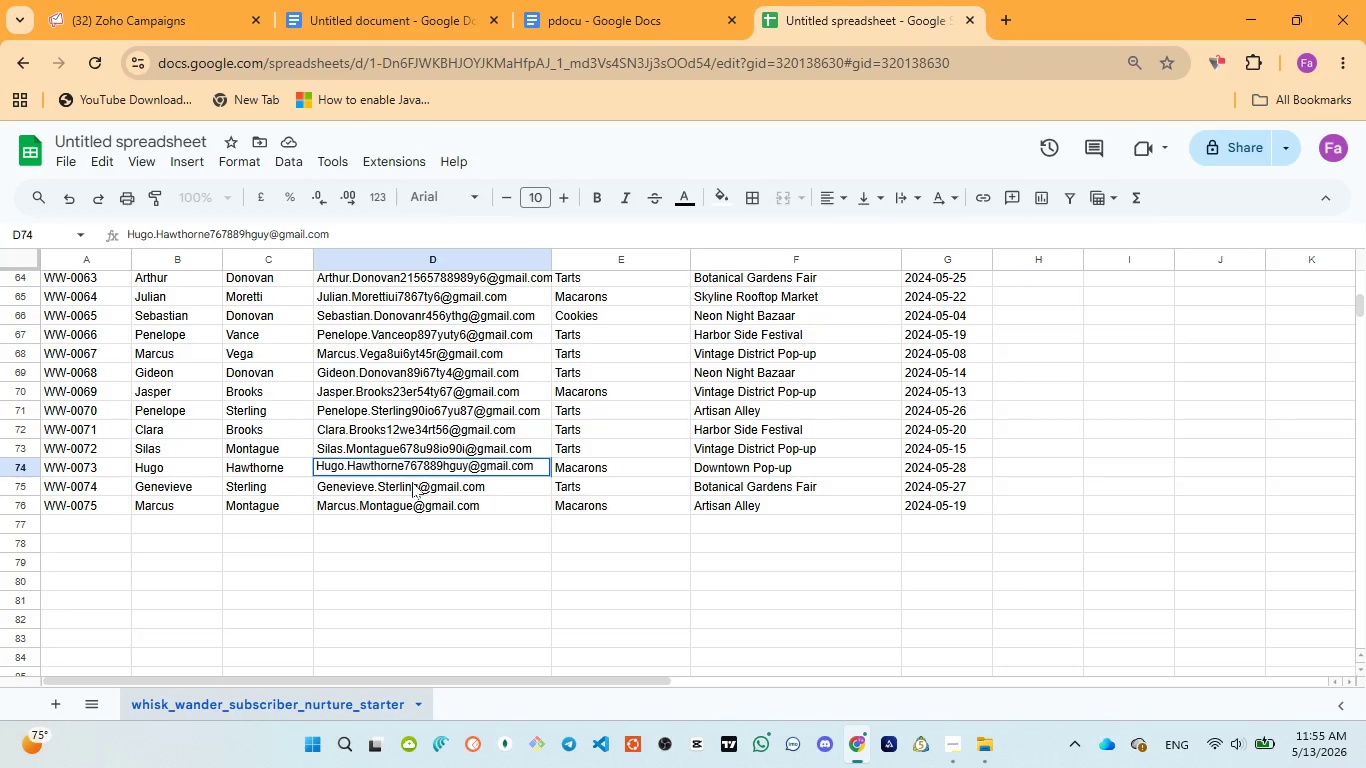 
left_click([414, 483])
 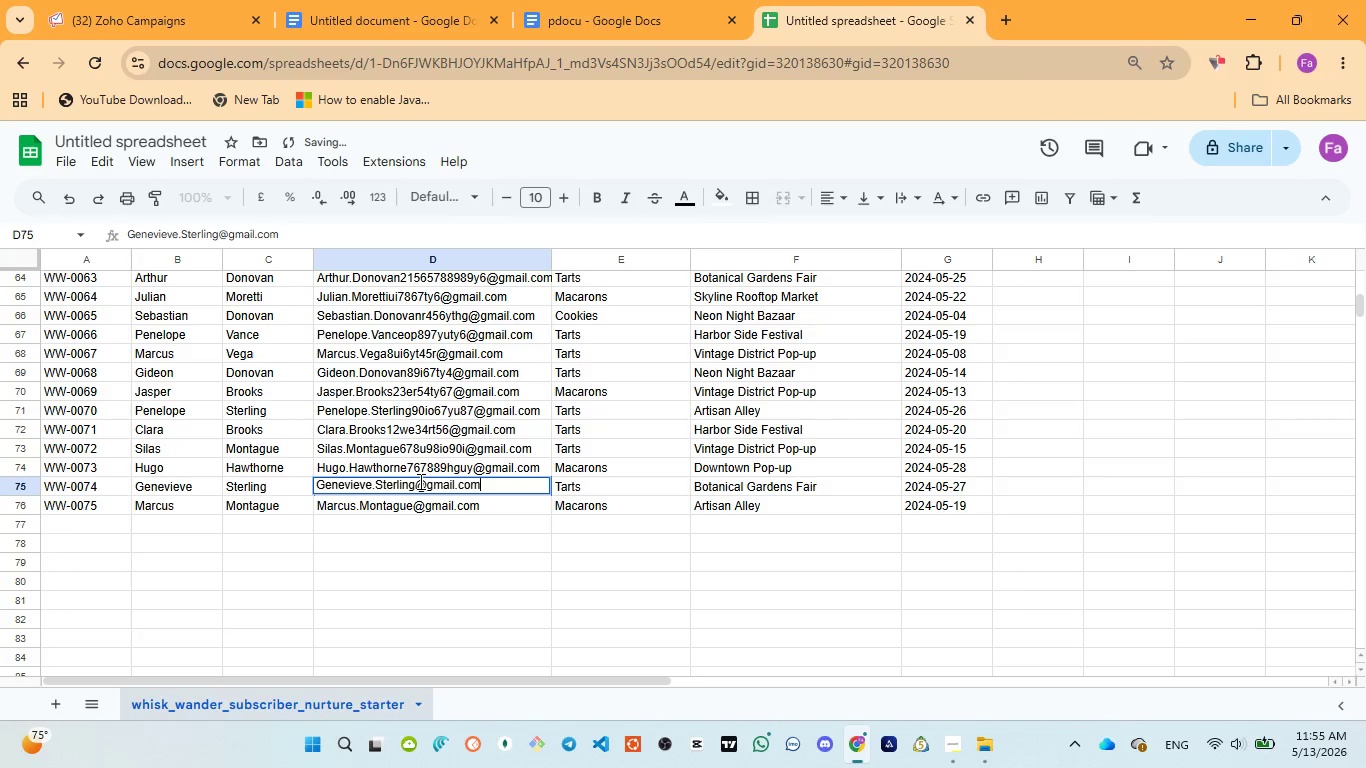 
left_click([417, 481])
 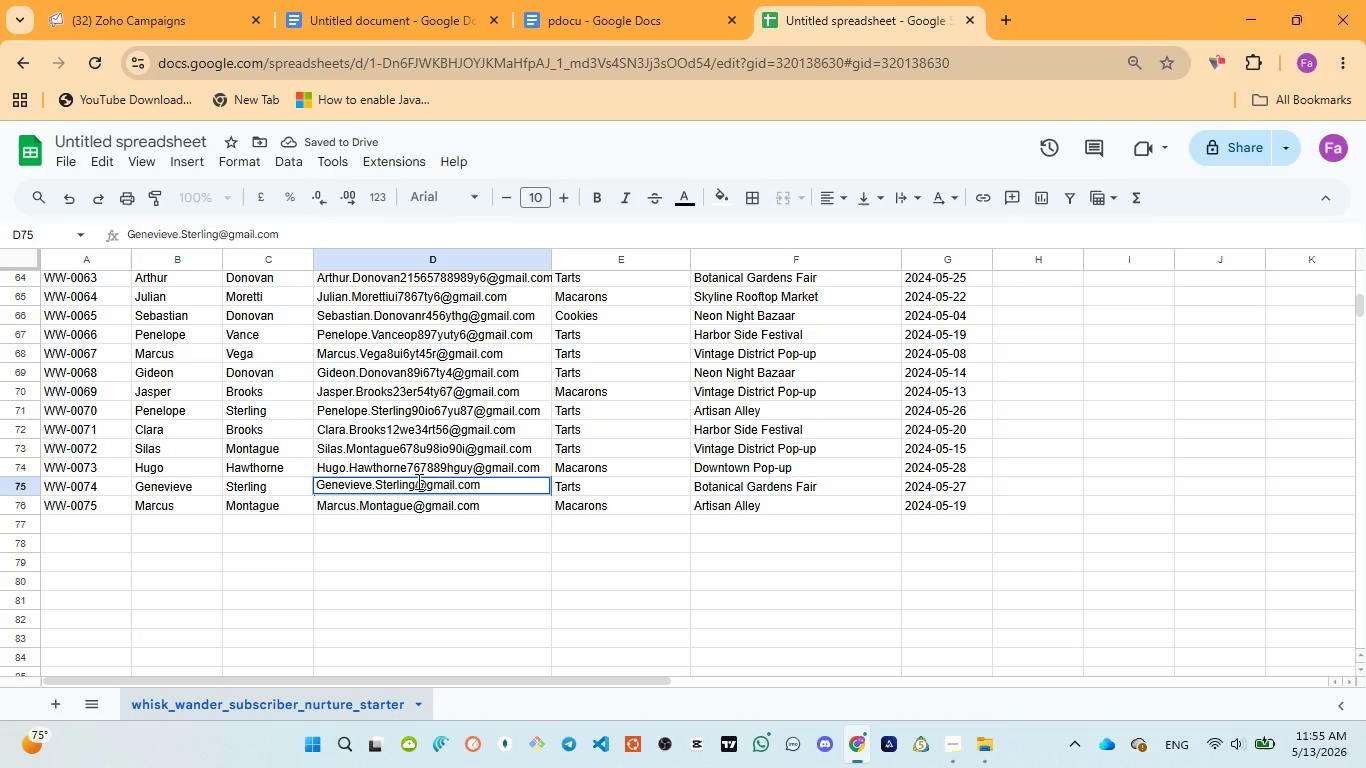 
type(89oi09puiu)
 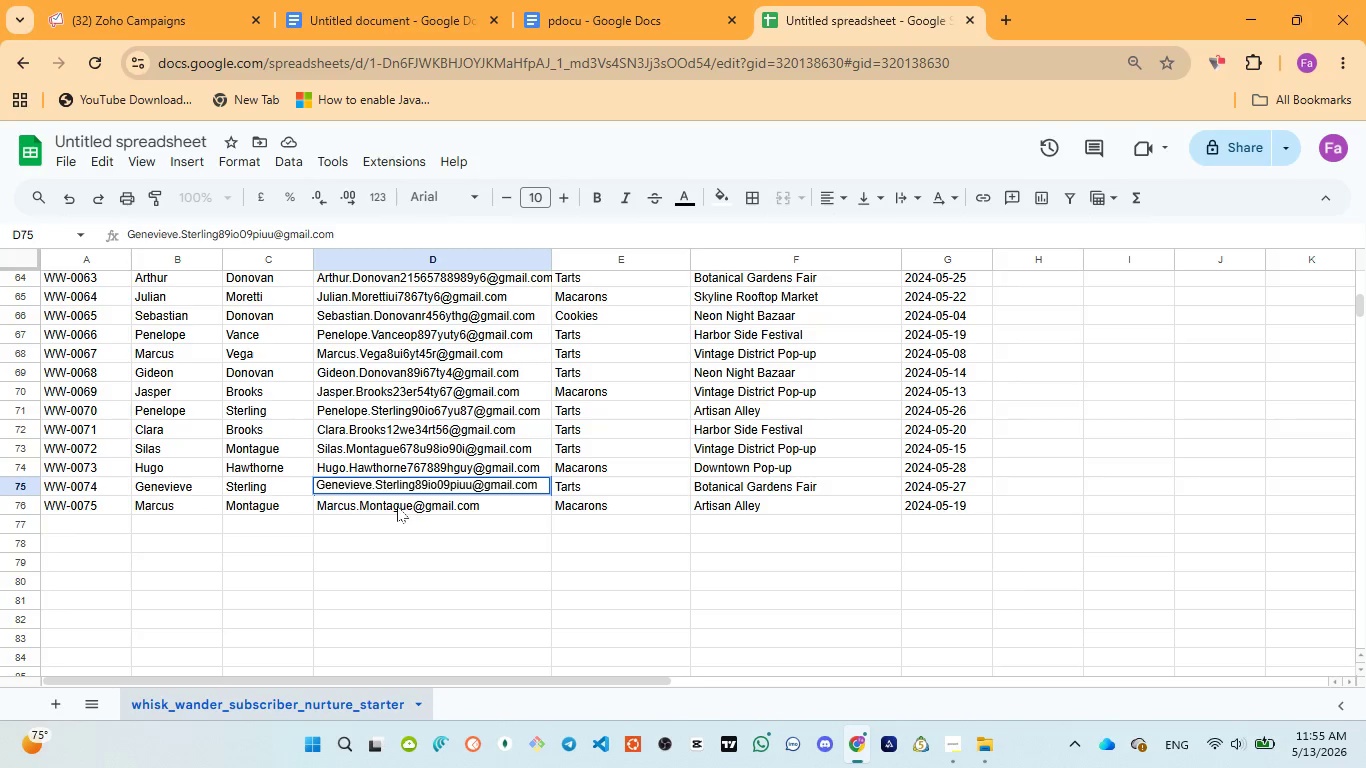 
left_click([397, 508])
 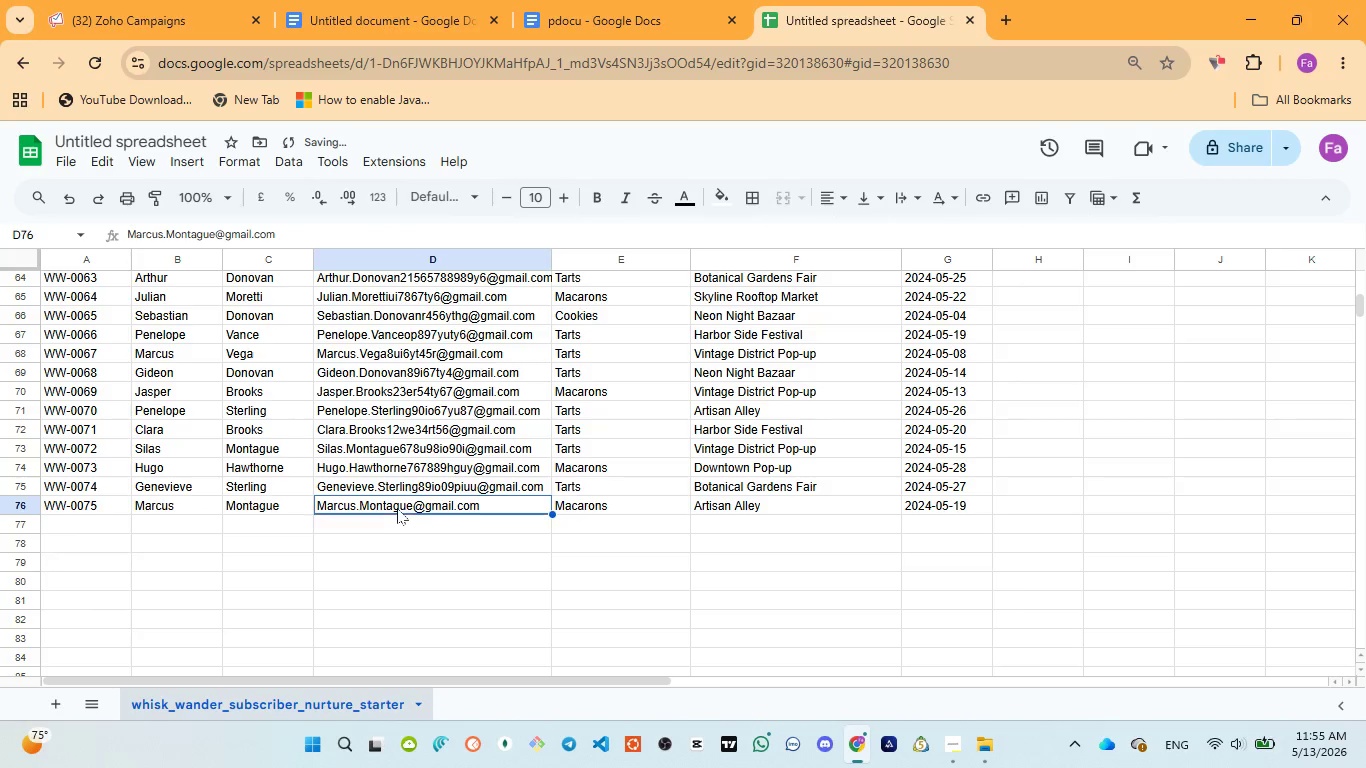 
double_click([397, 508])
 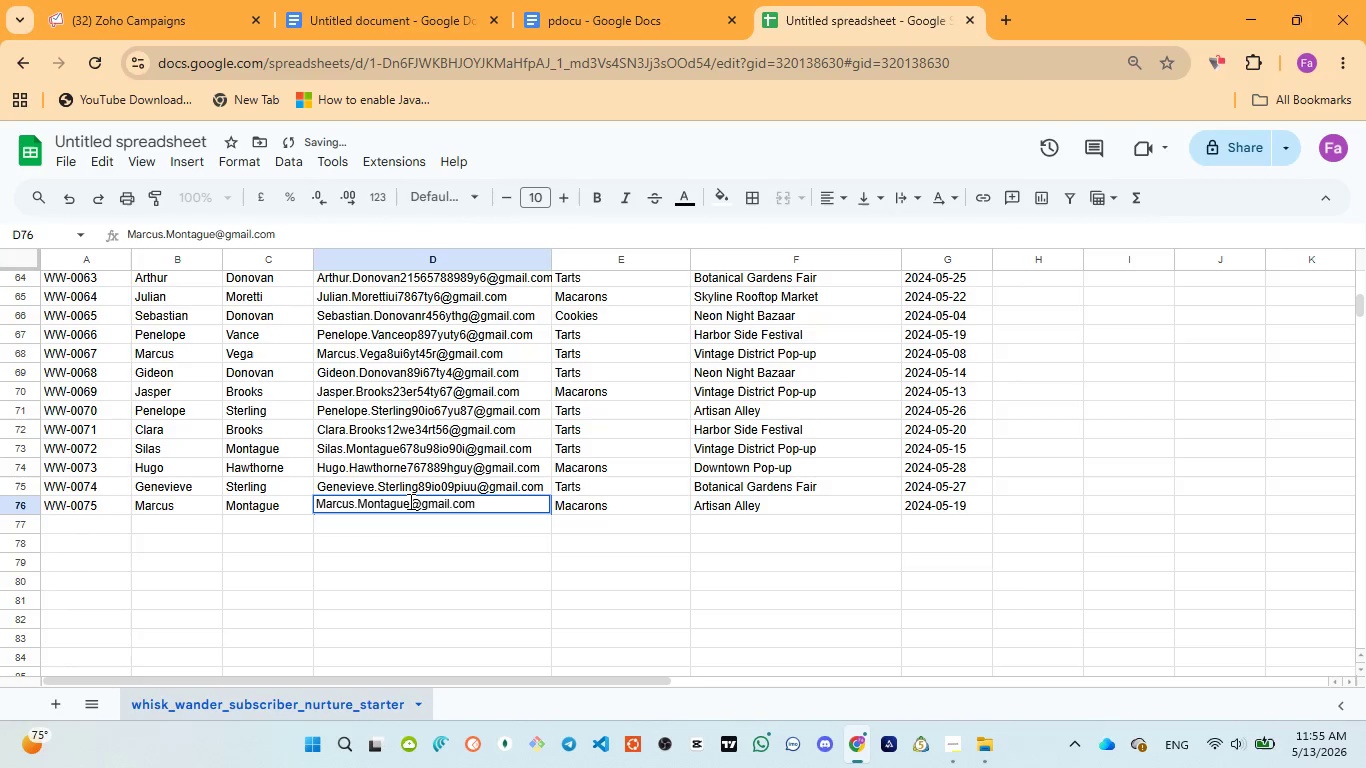 
left_click([409, 500])
 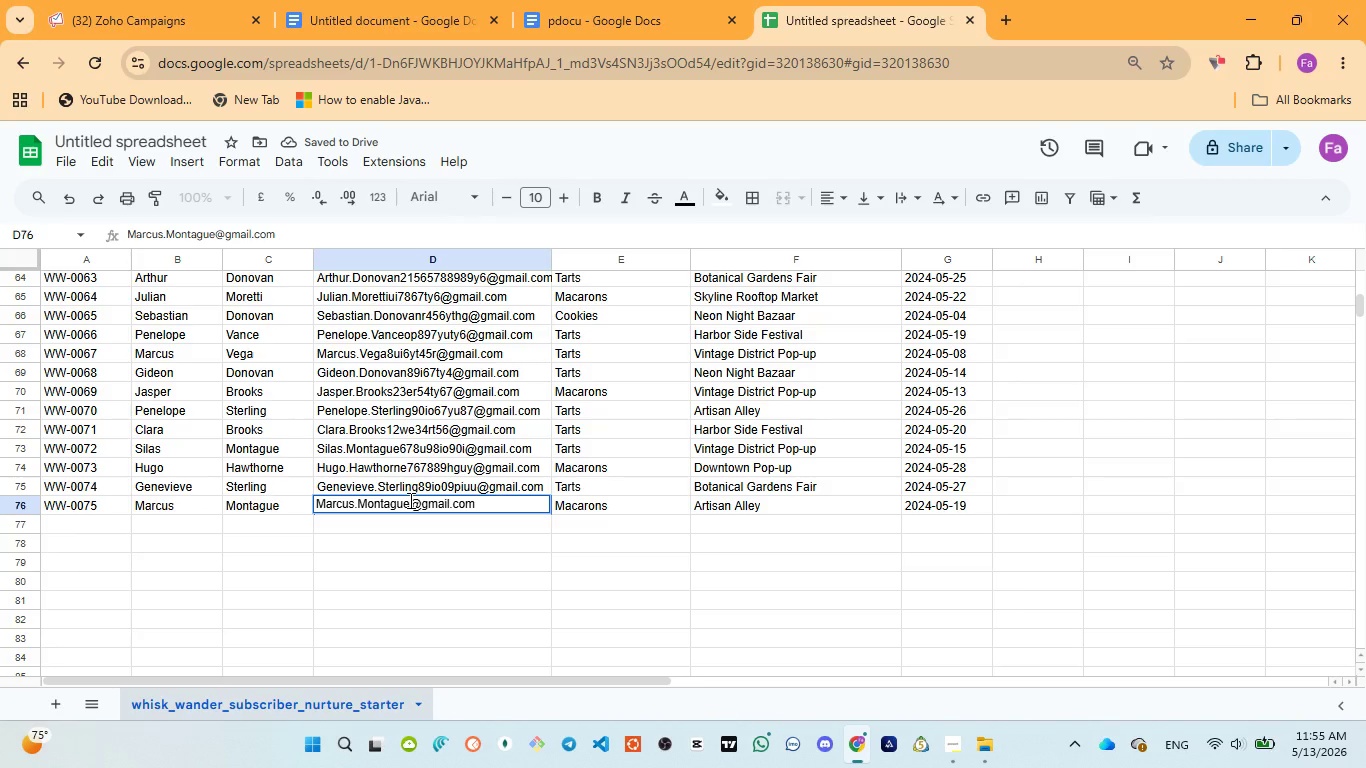 
type(ioyuyt6y)
 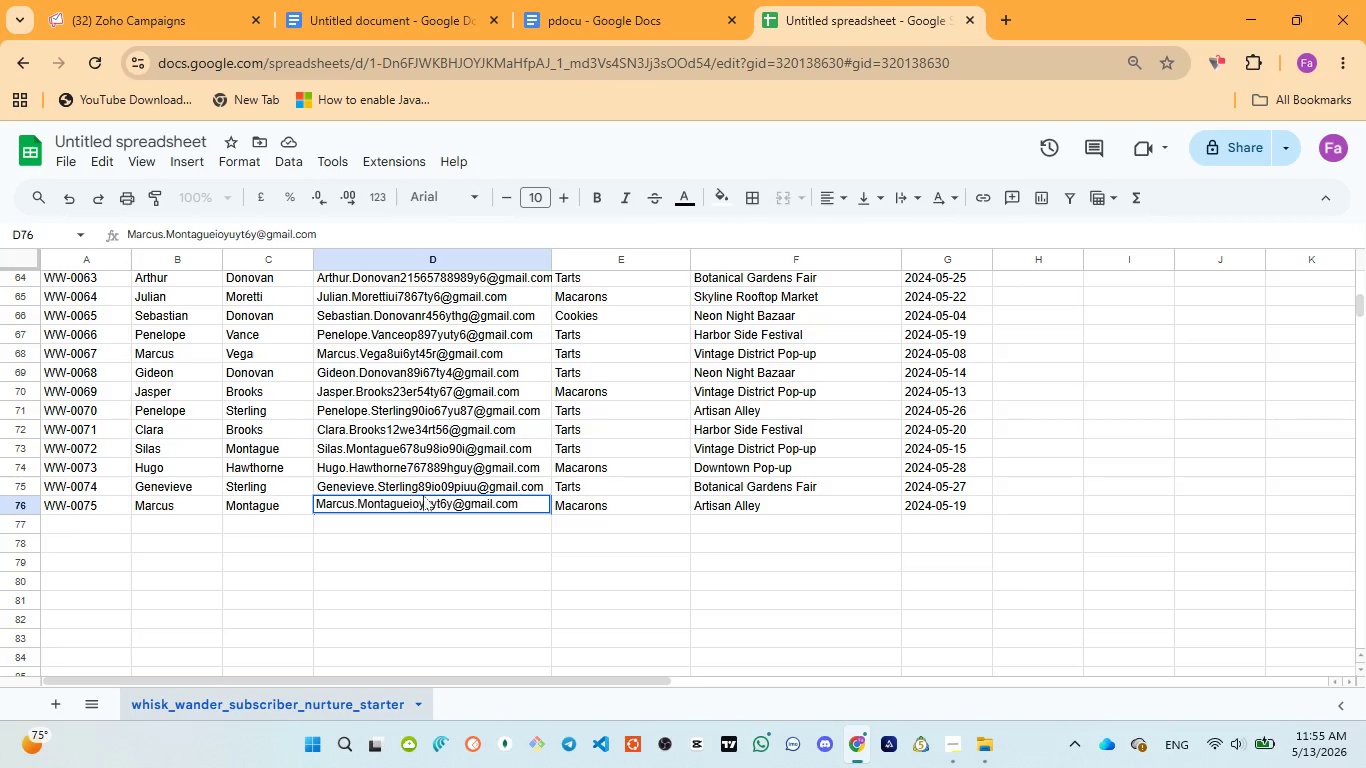 
key(Y)
 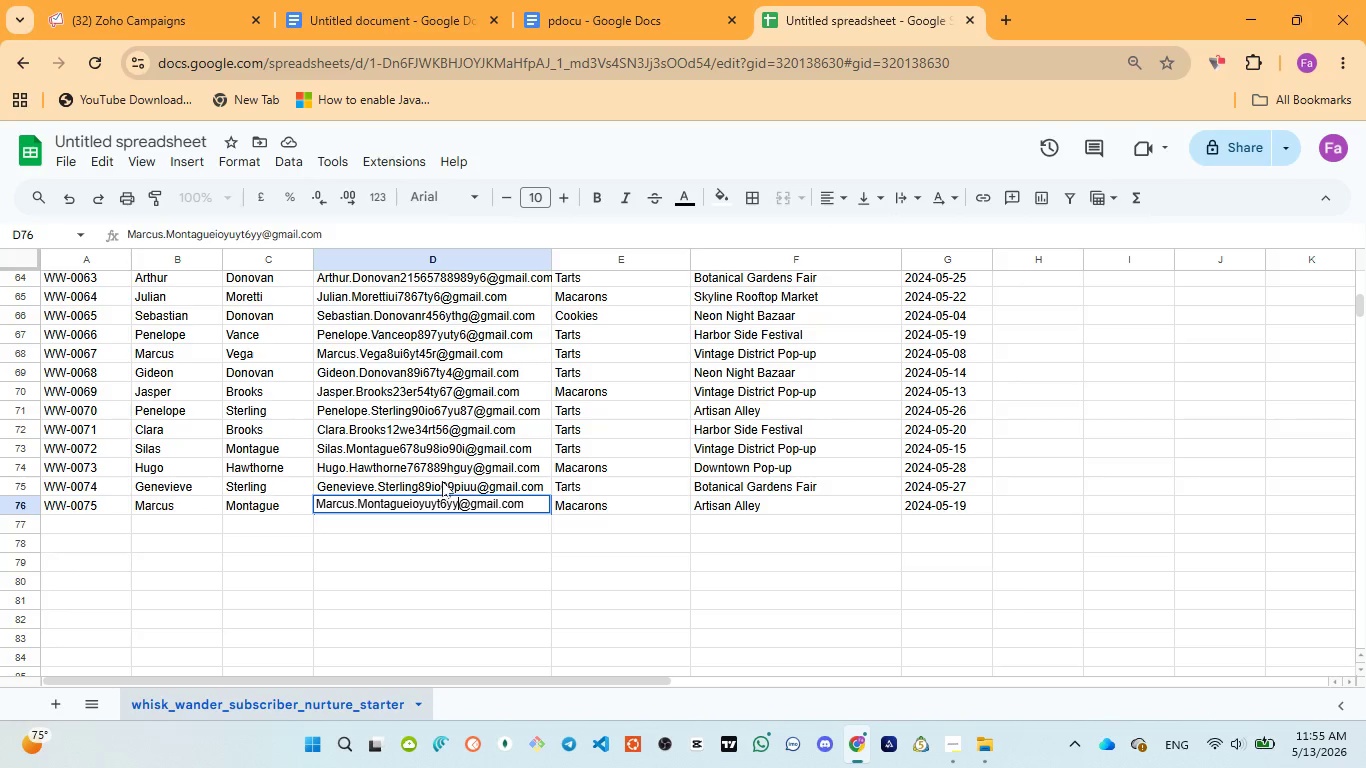 
left_click([442, 481])
 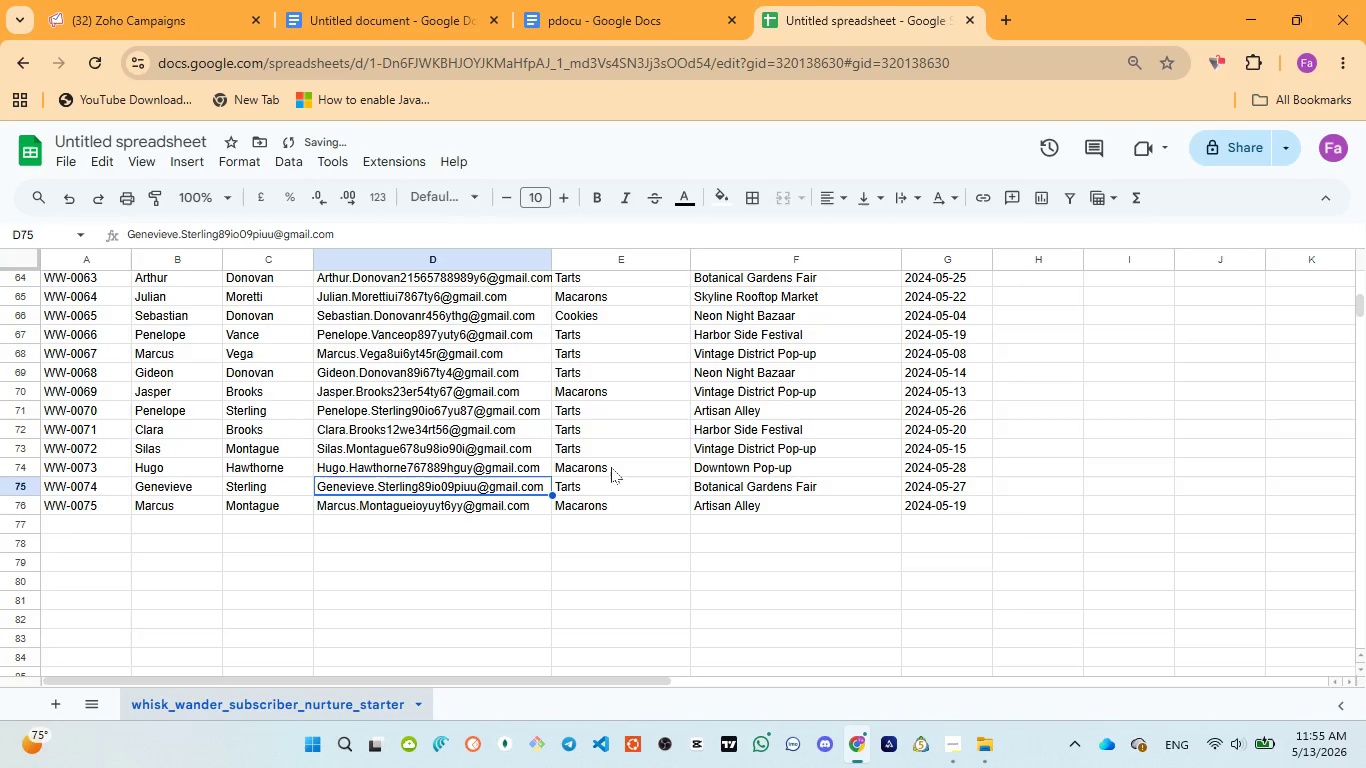 
scroll: coordinate [611, 467], scroll_direction: up, amount: 22.0
 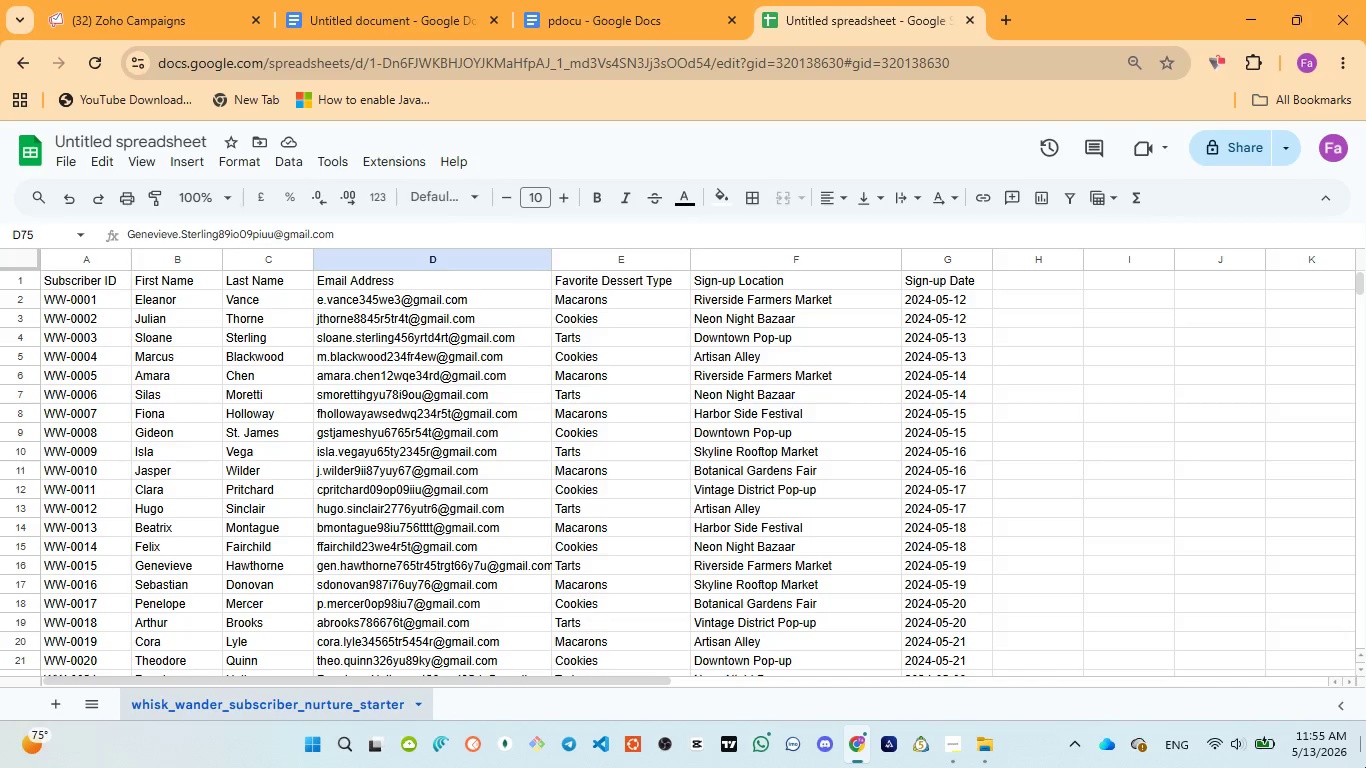 
wait(7.09)
 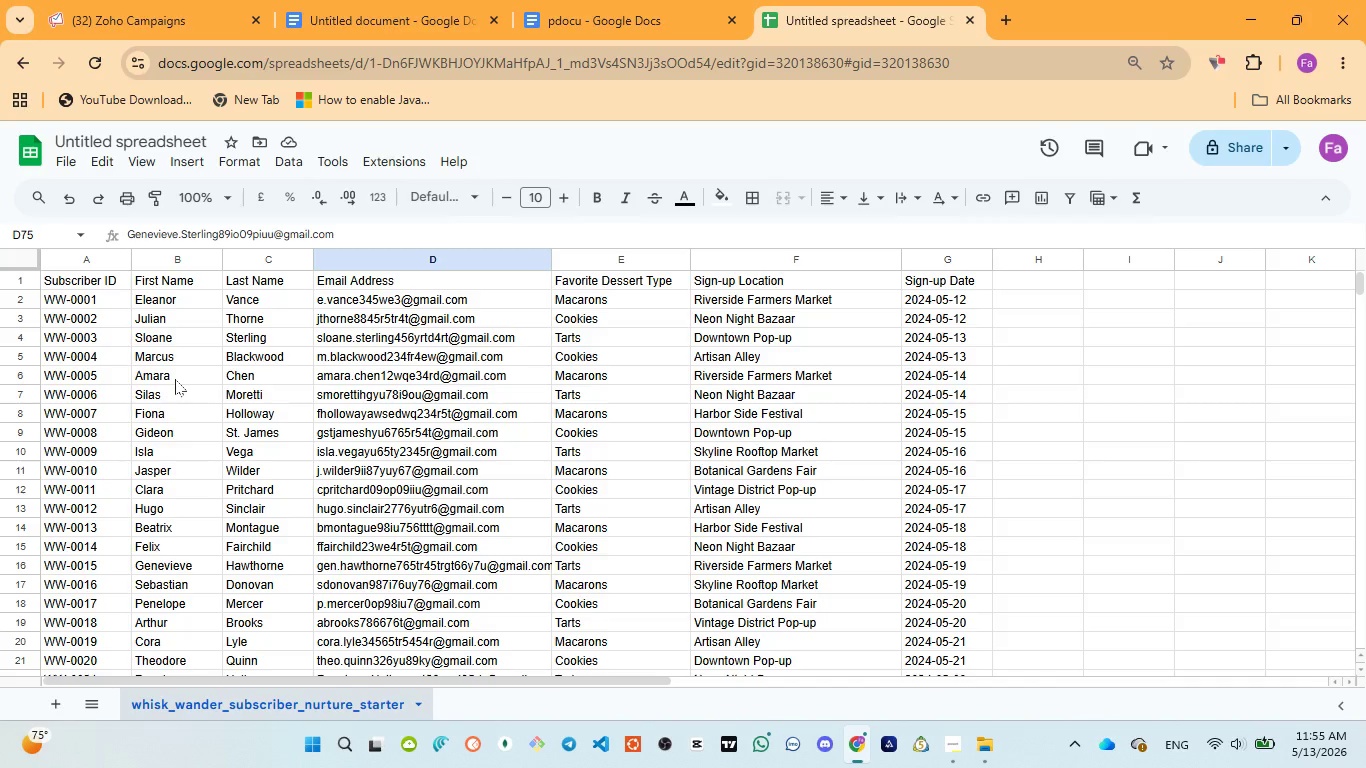 
double_click([81, 299])
 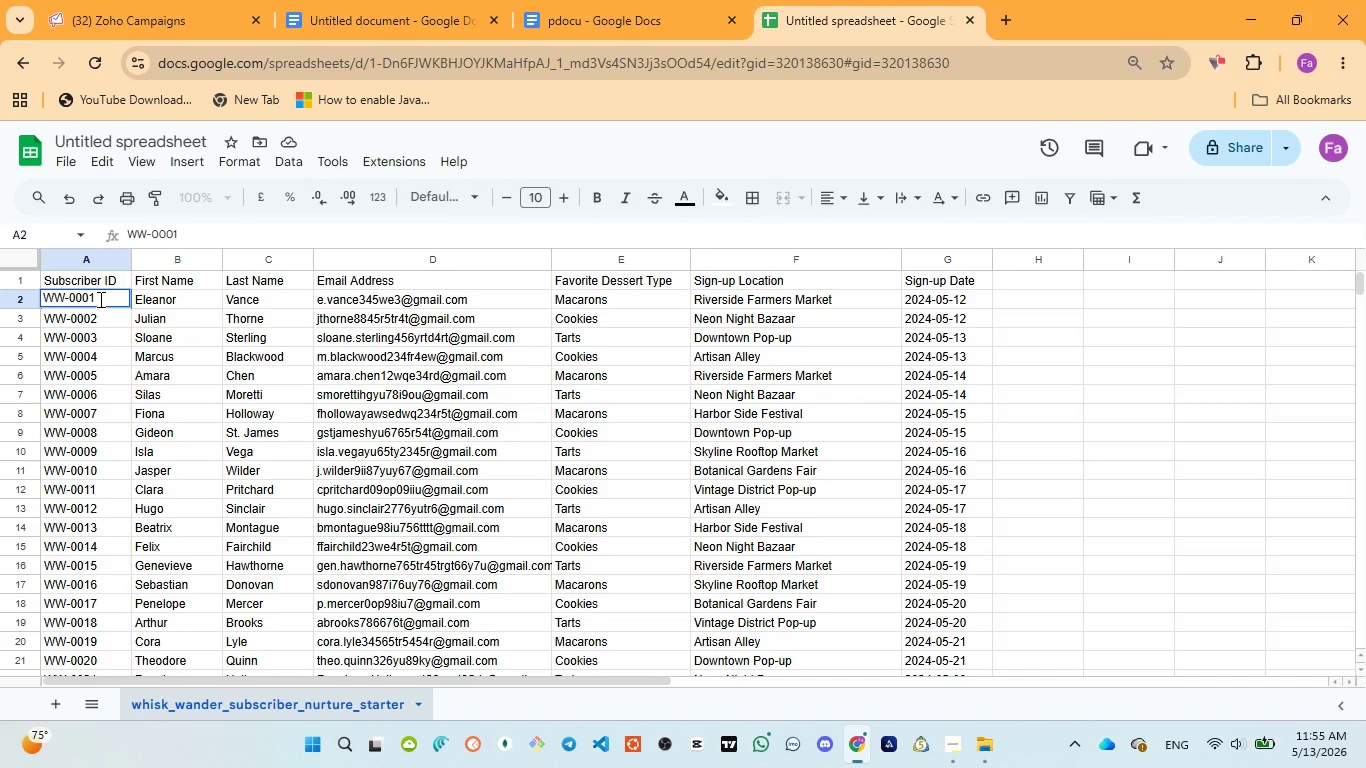 
type(23gfrr)
 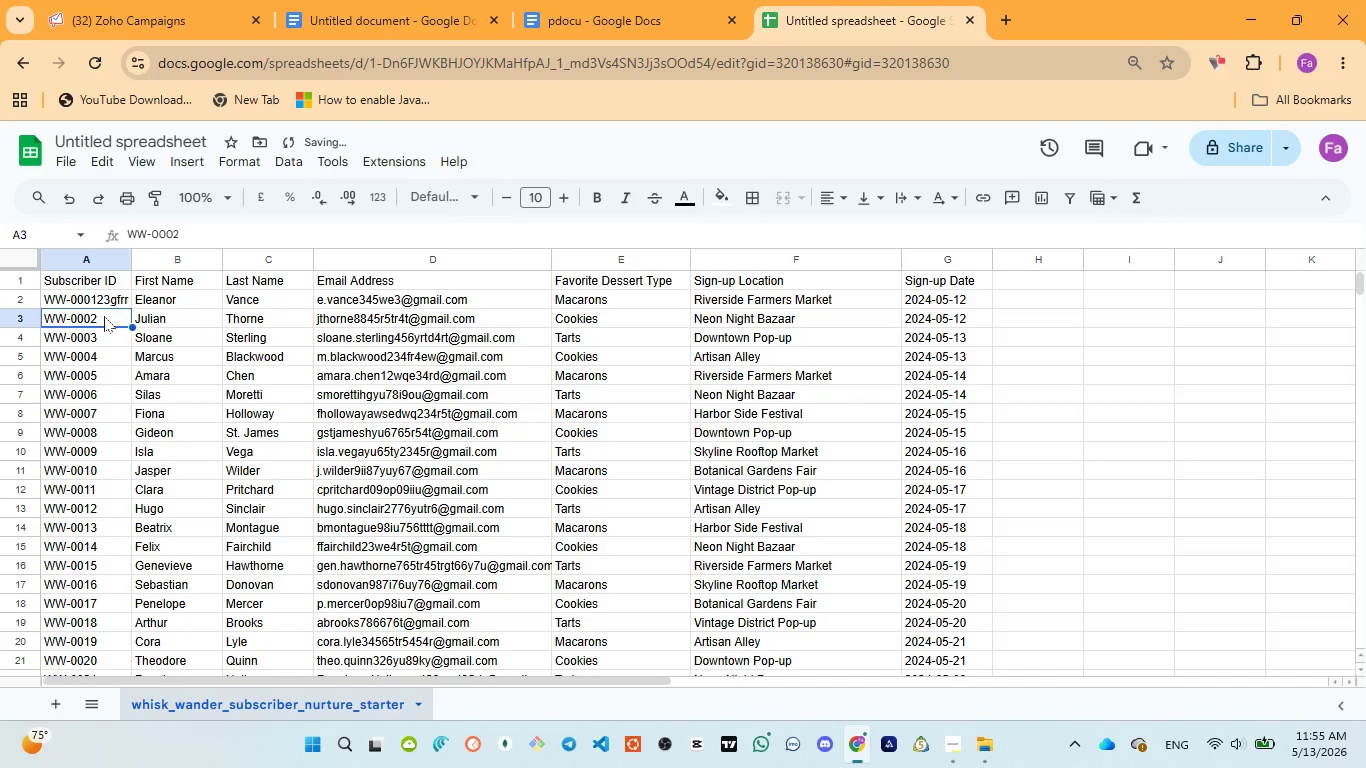 
double_click([104, 316])
 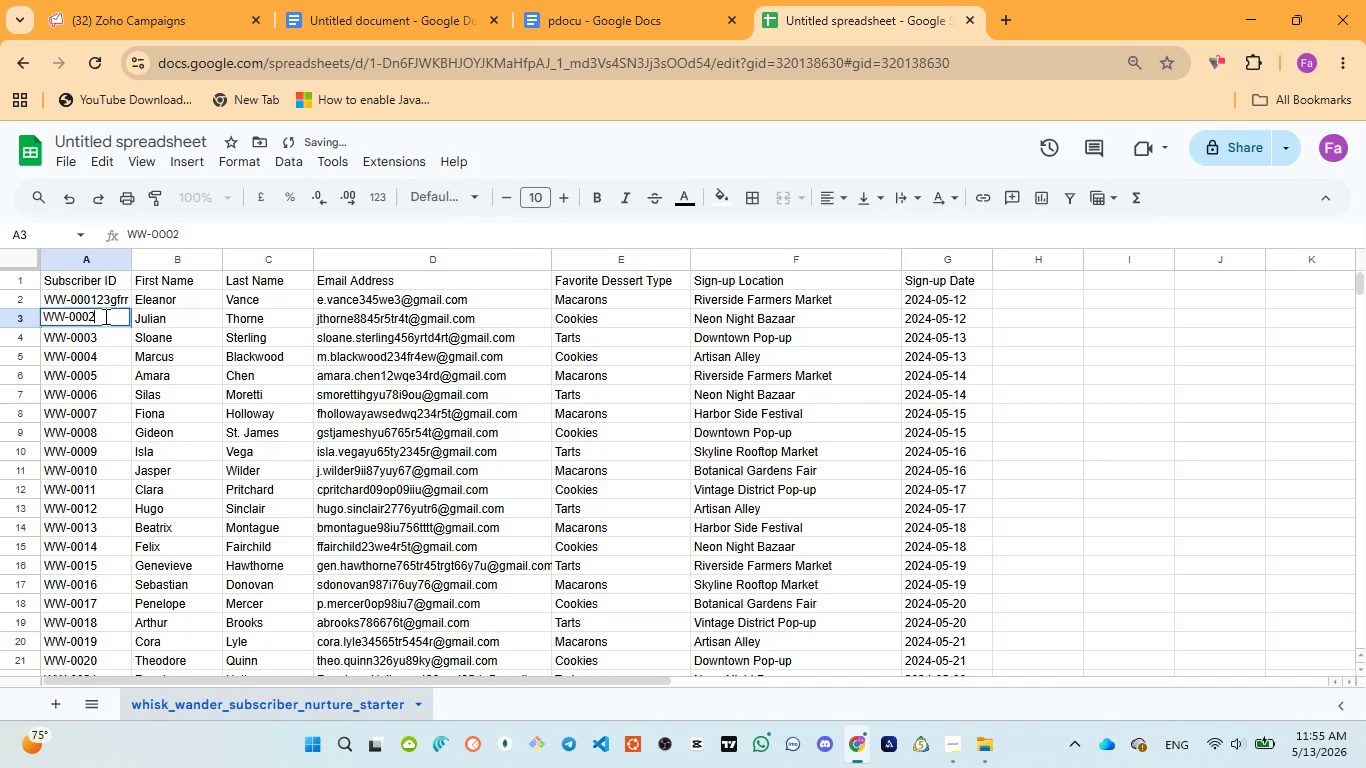 
type(4rrere)
 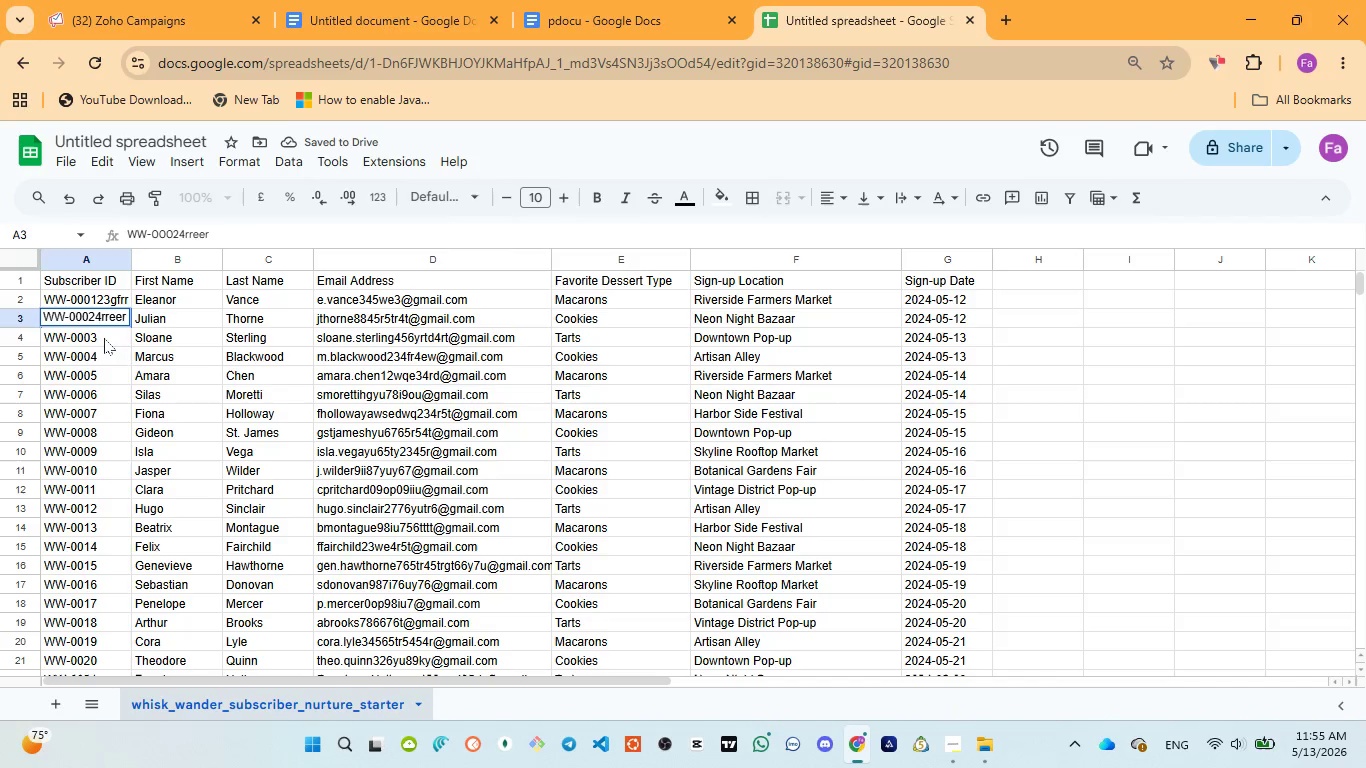 
left_click([104, 338])
 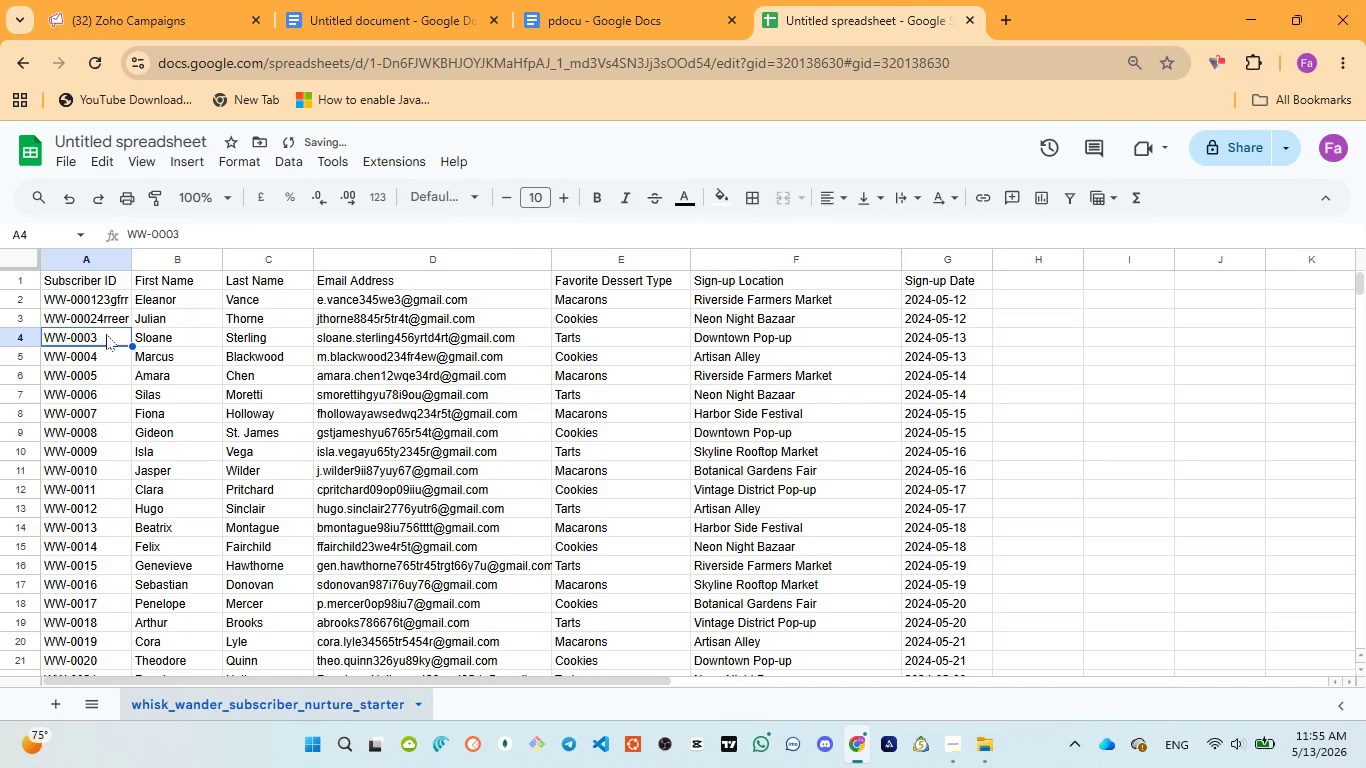 
double_click([106, 334])
 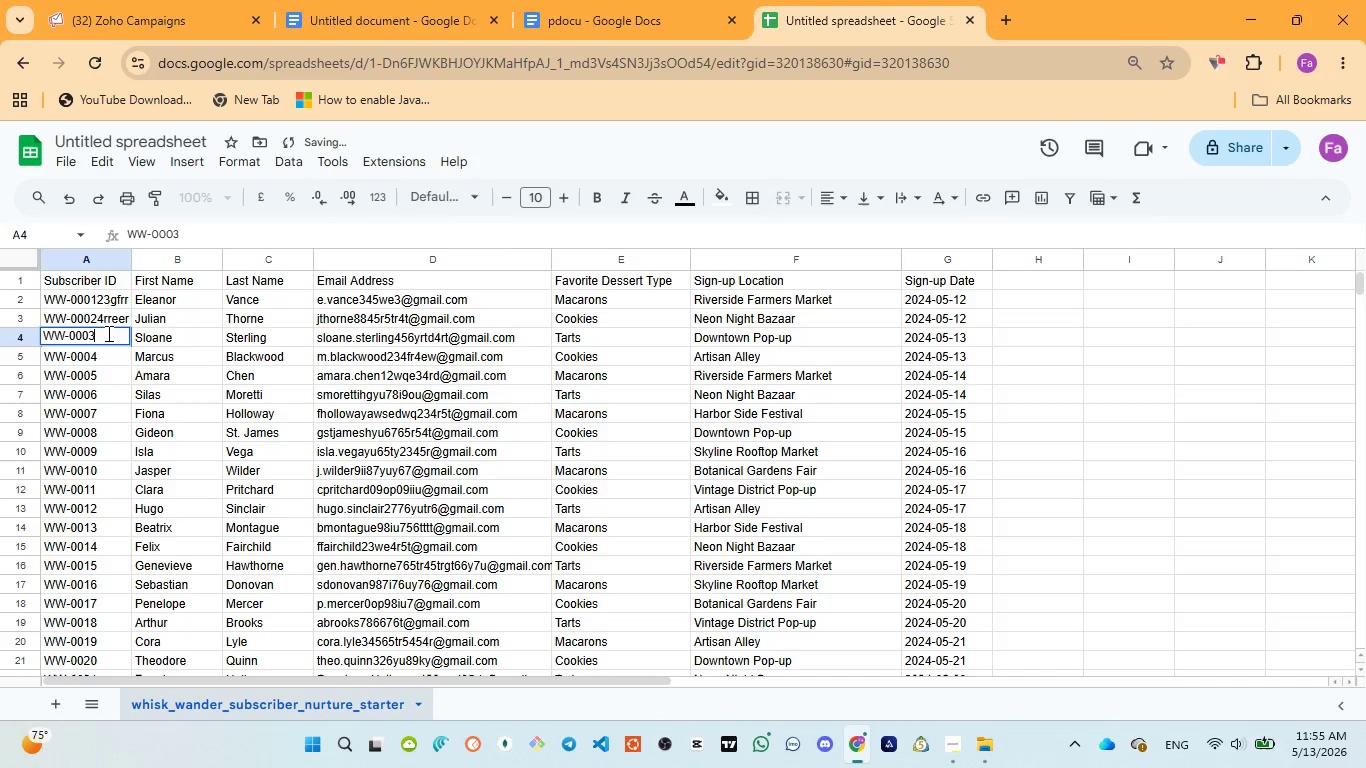 
type(ttr4re)
 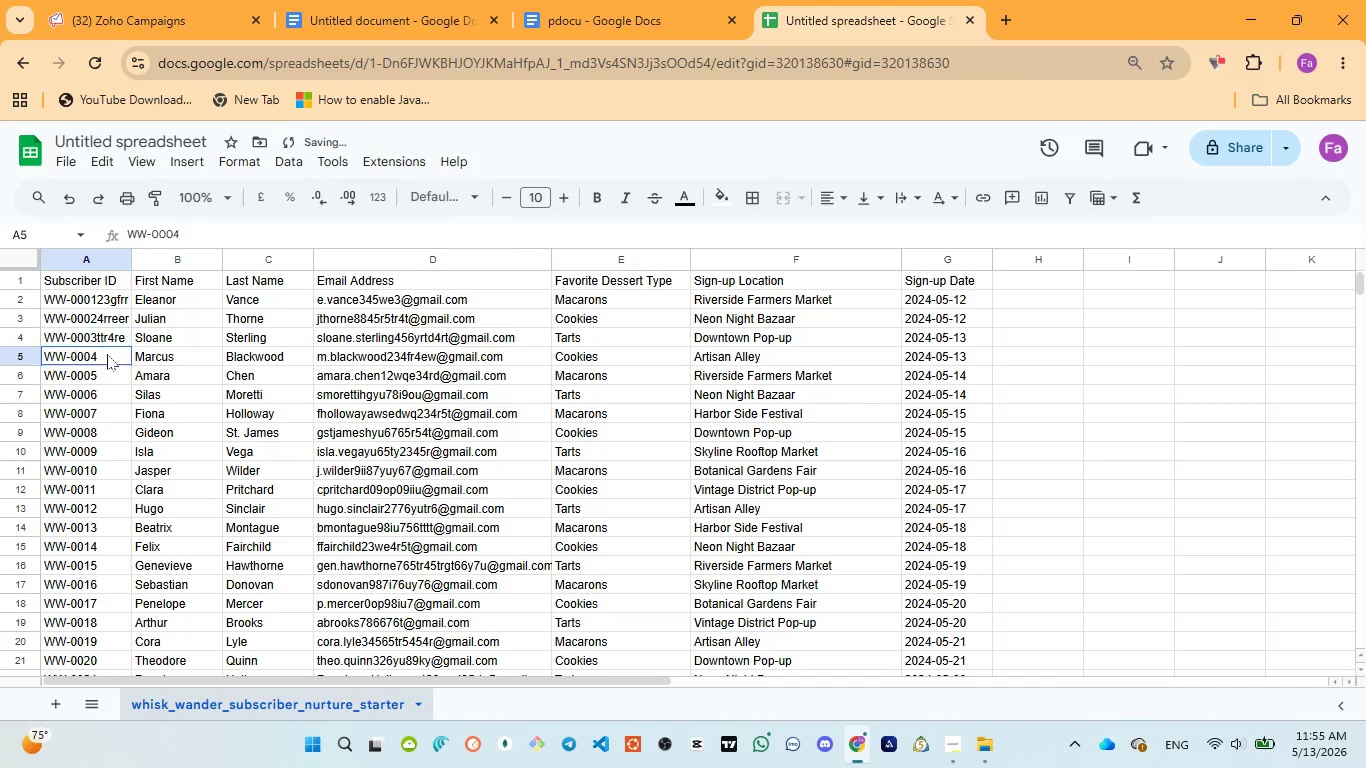 
double_click([107, 354])
 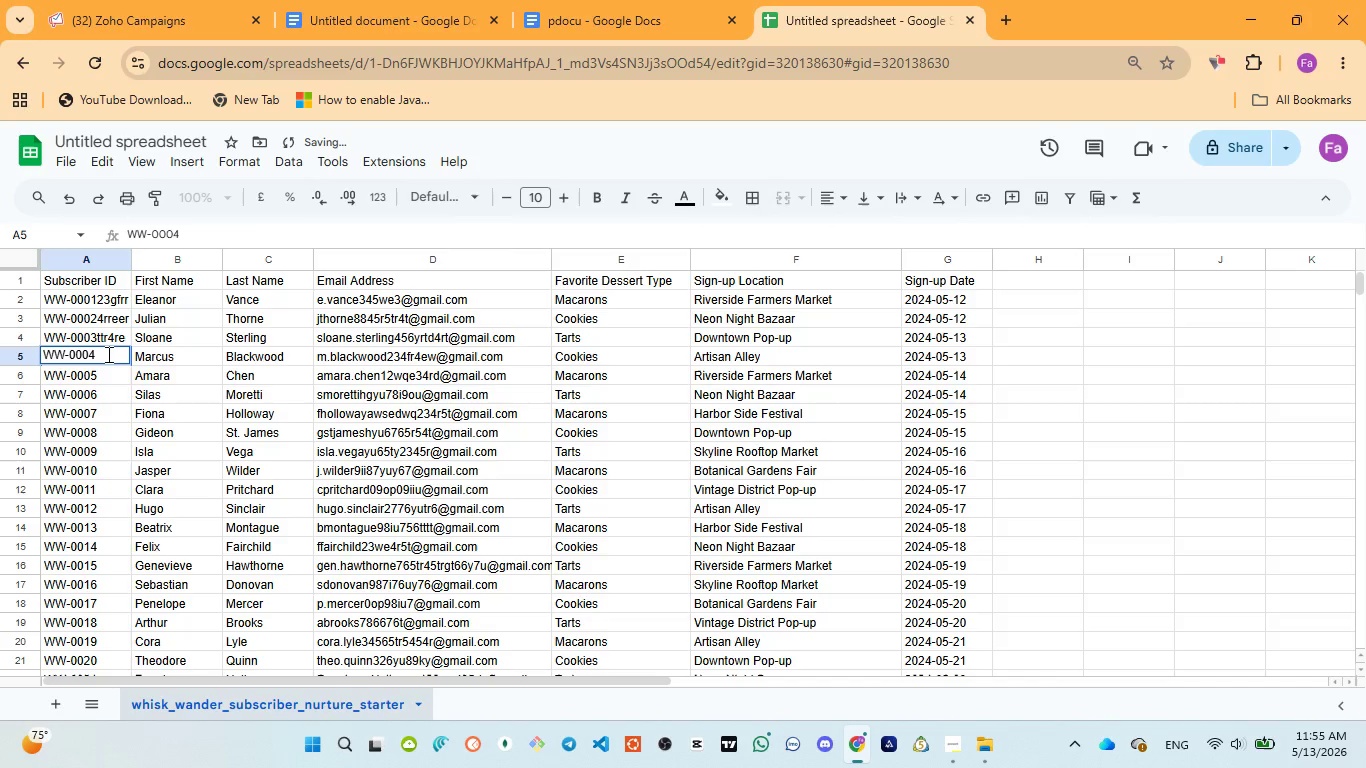 
type(gkjjk)
 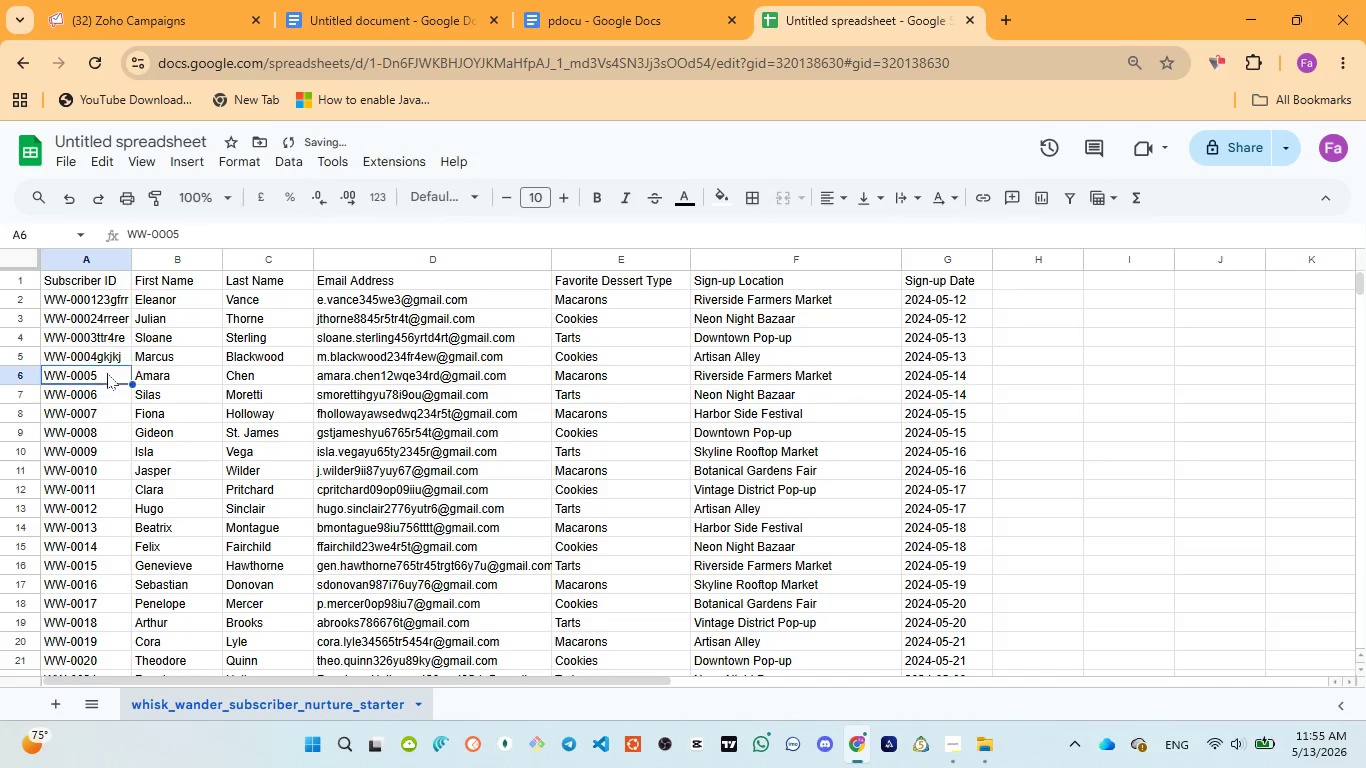 
double_click([107, 373])
 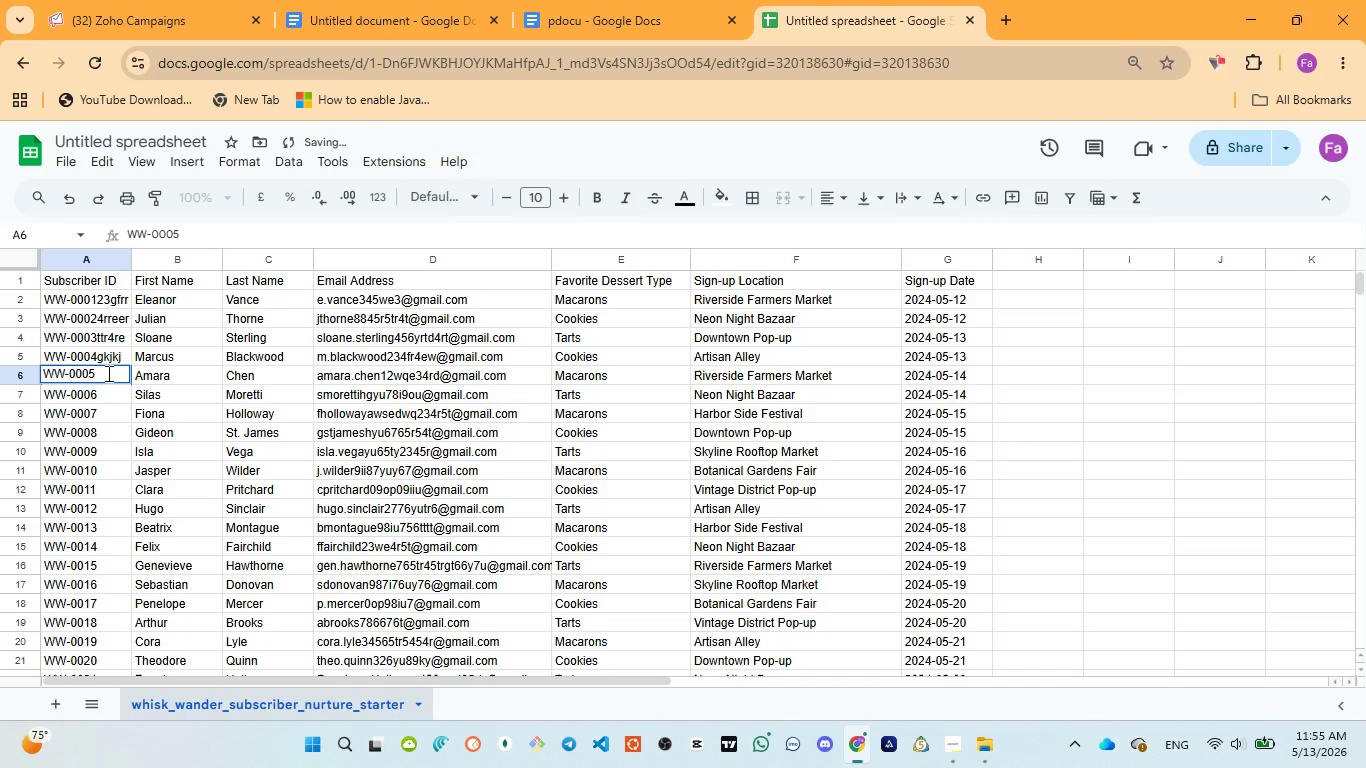 
type(kuiui)
 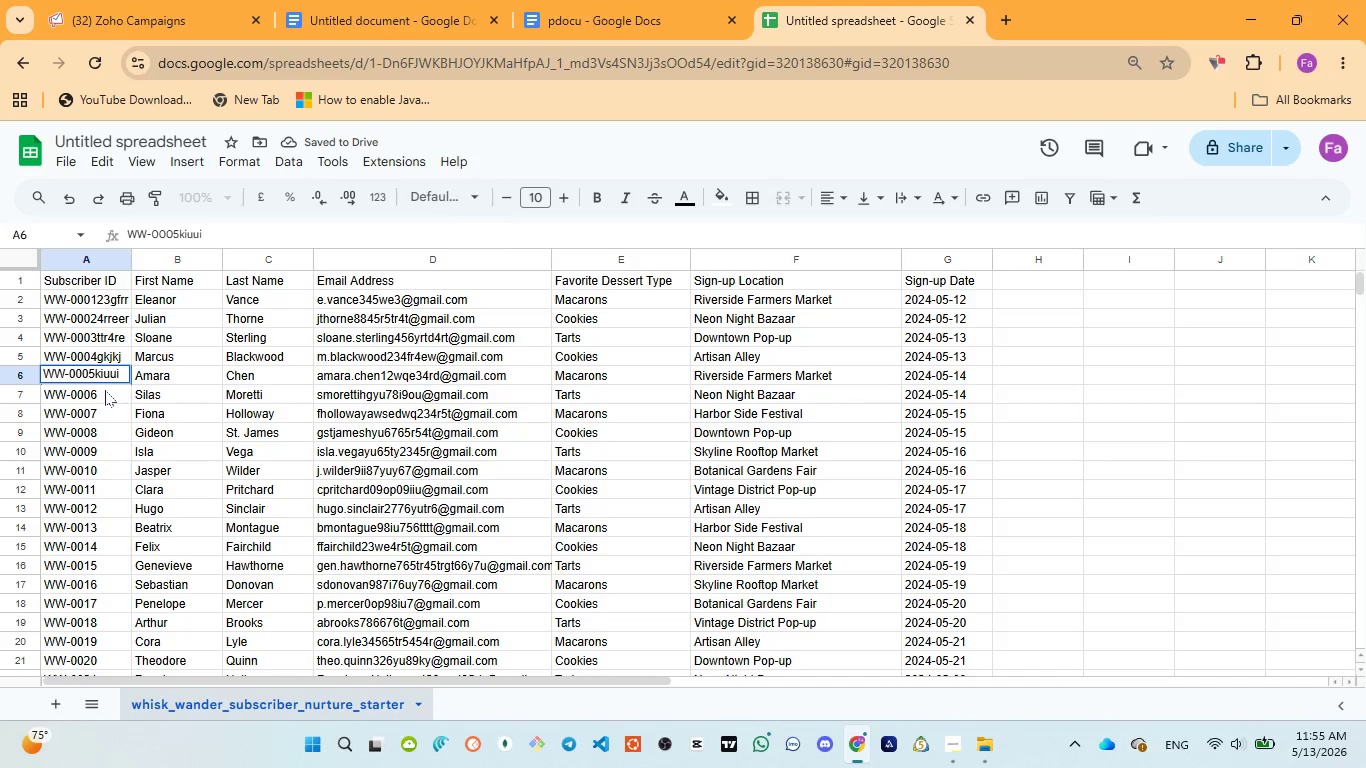 
left_click([105, 390])
 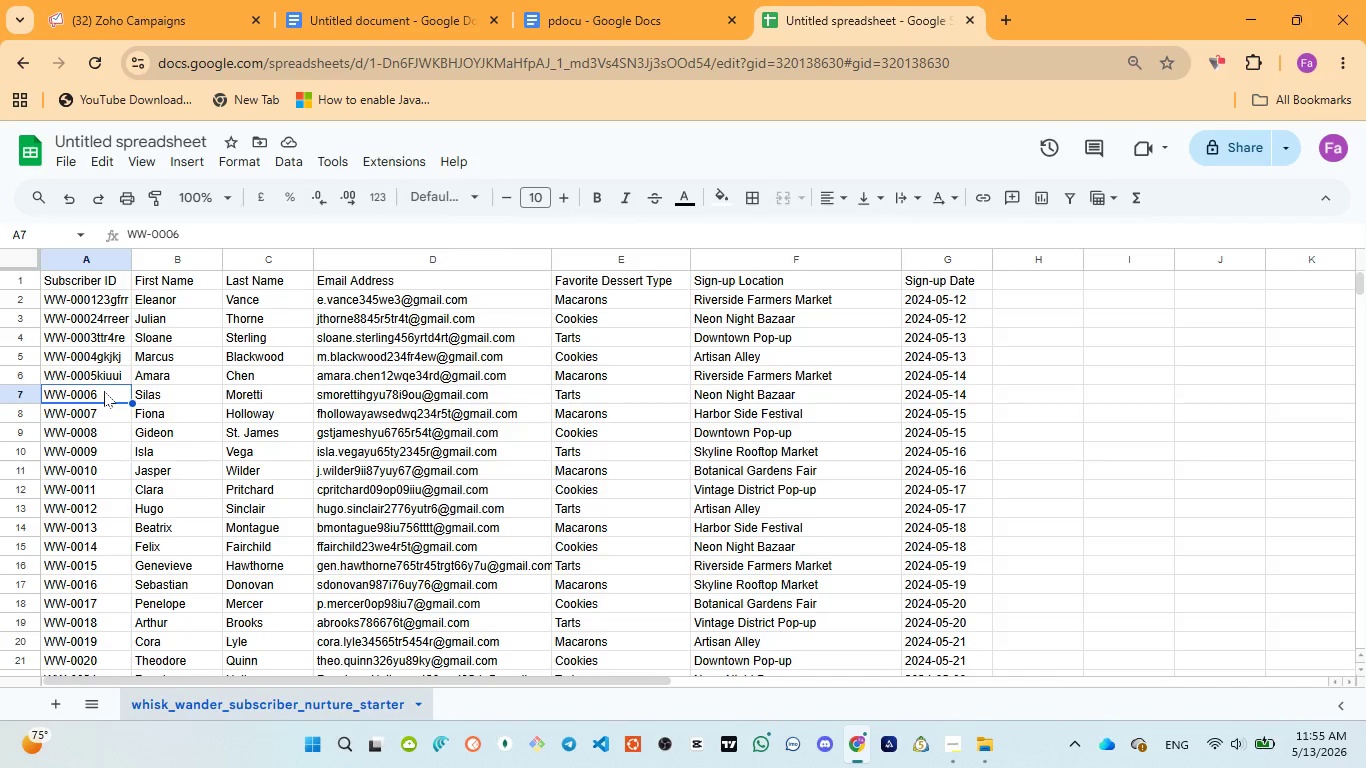 
wait(16.84)
 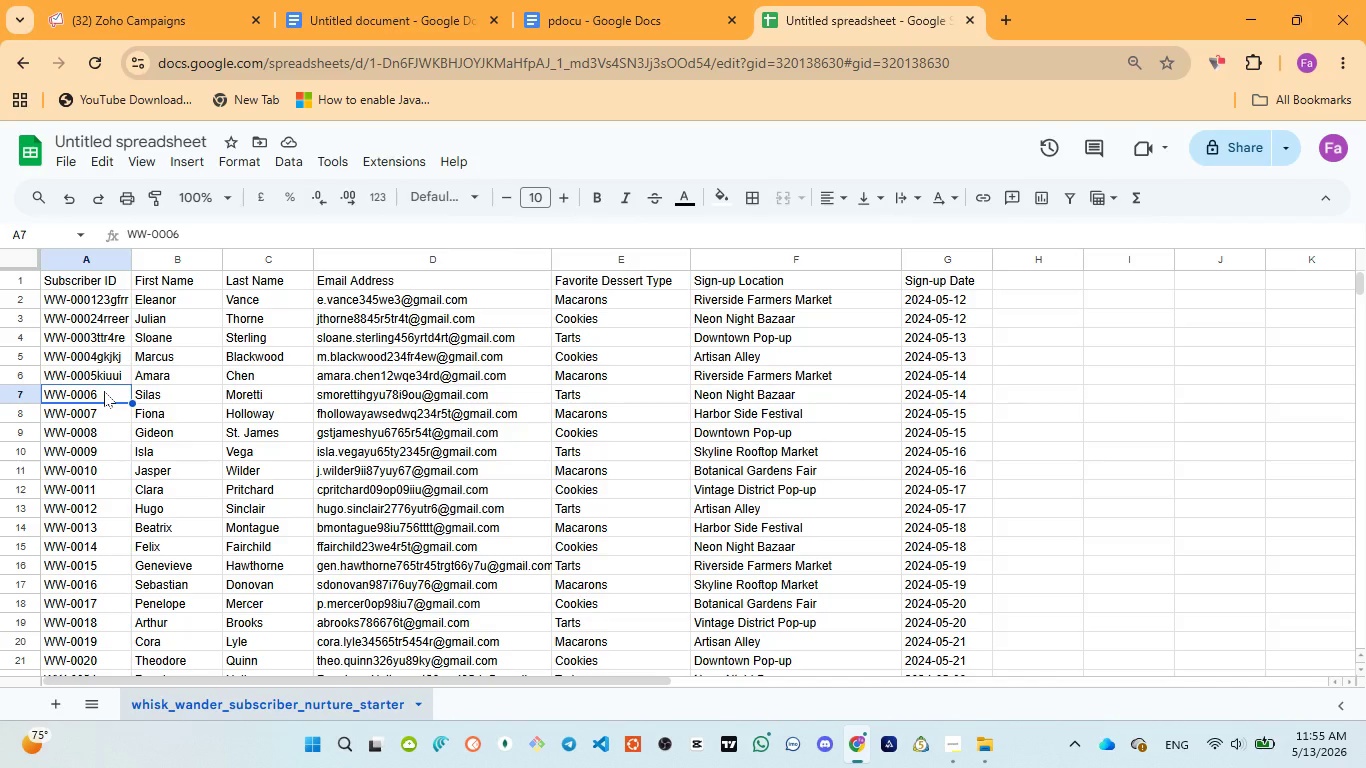 
left_click([103, 391])
 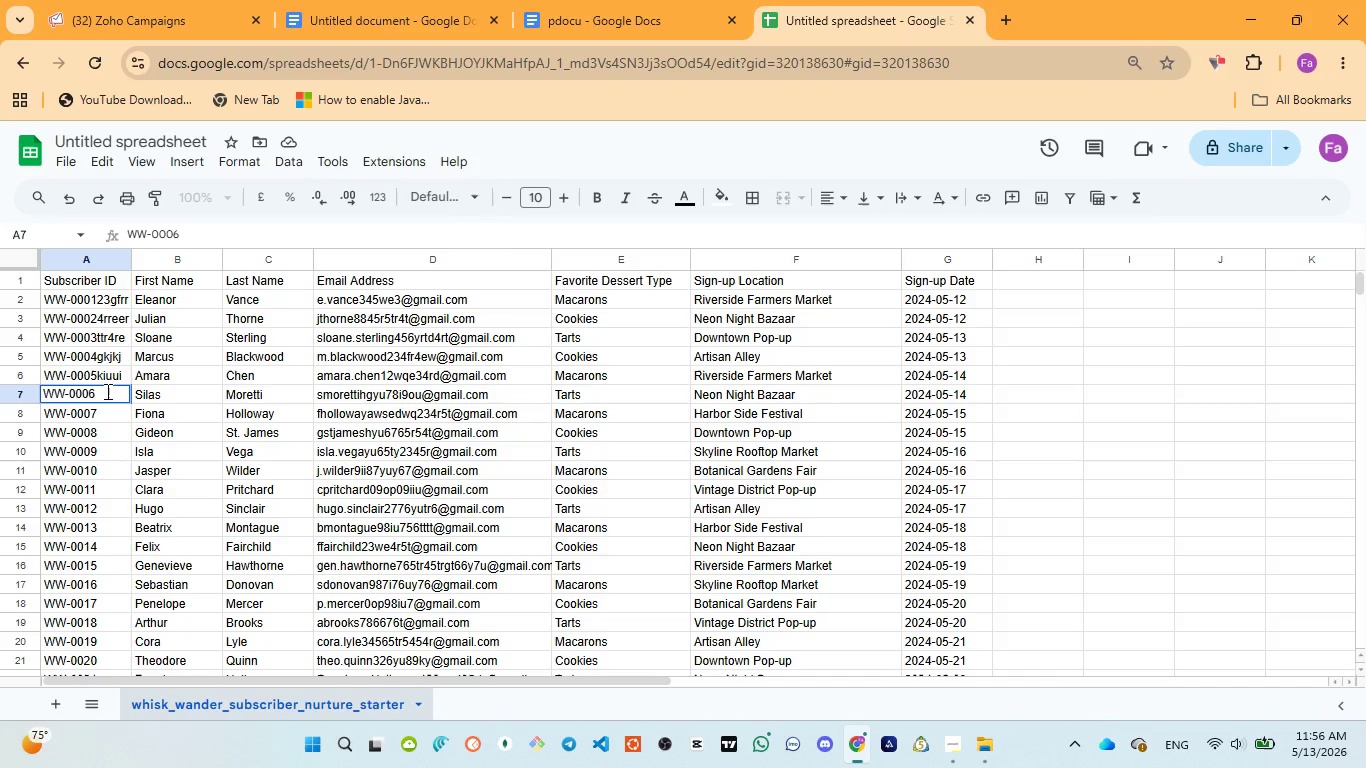 
type(t455t)
 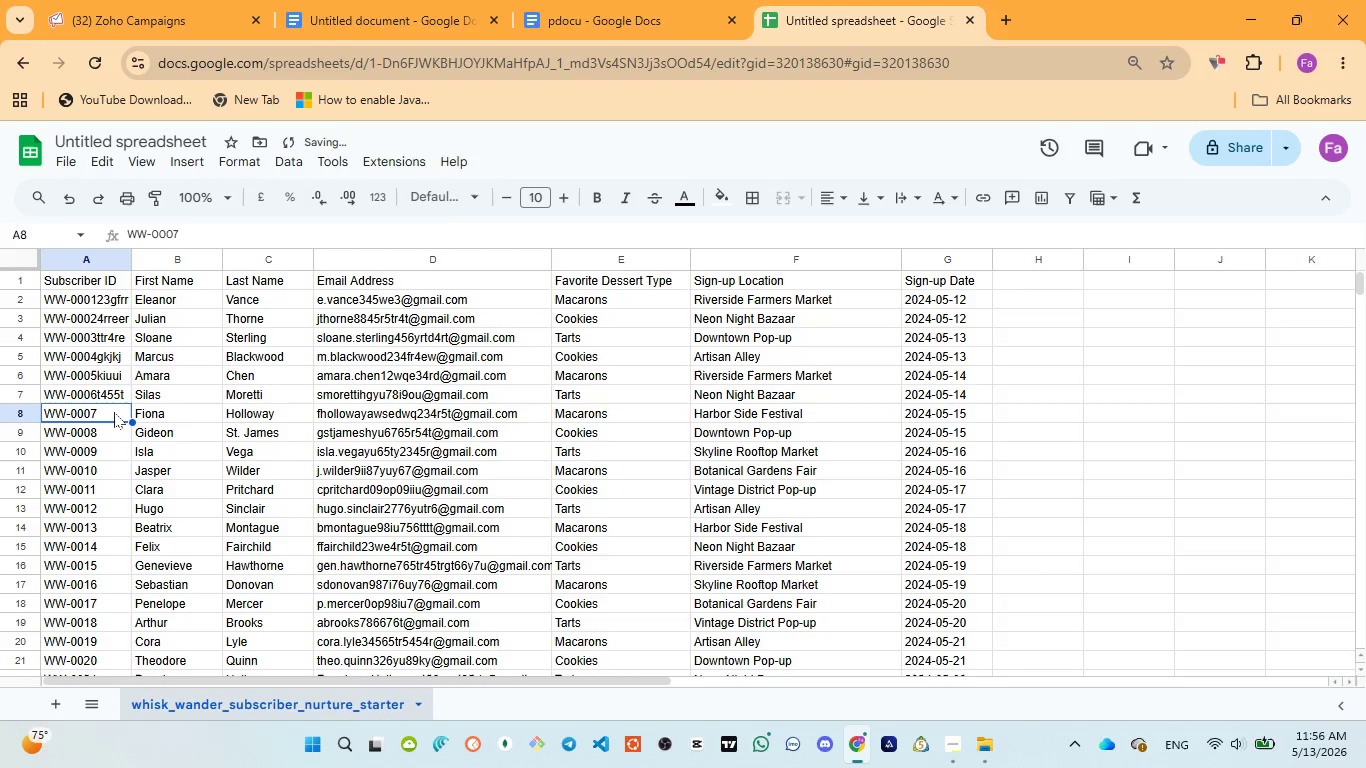 
double_click([114, 412])
 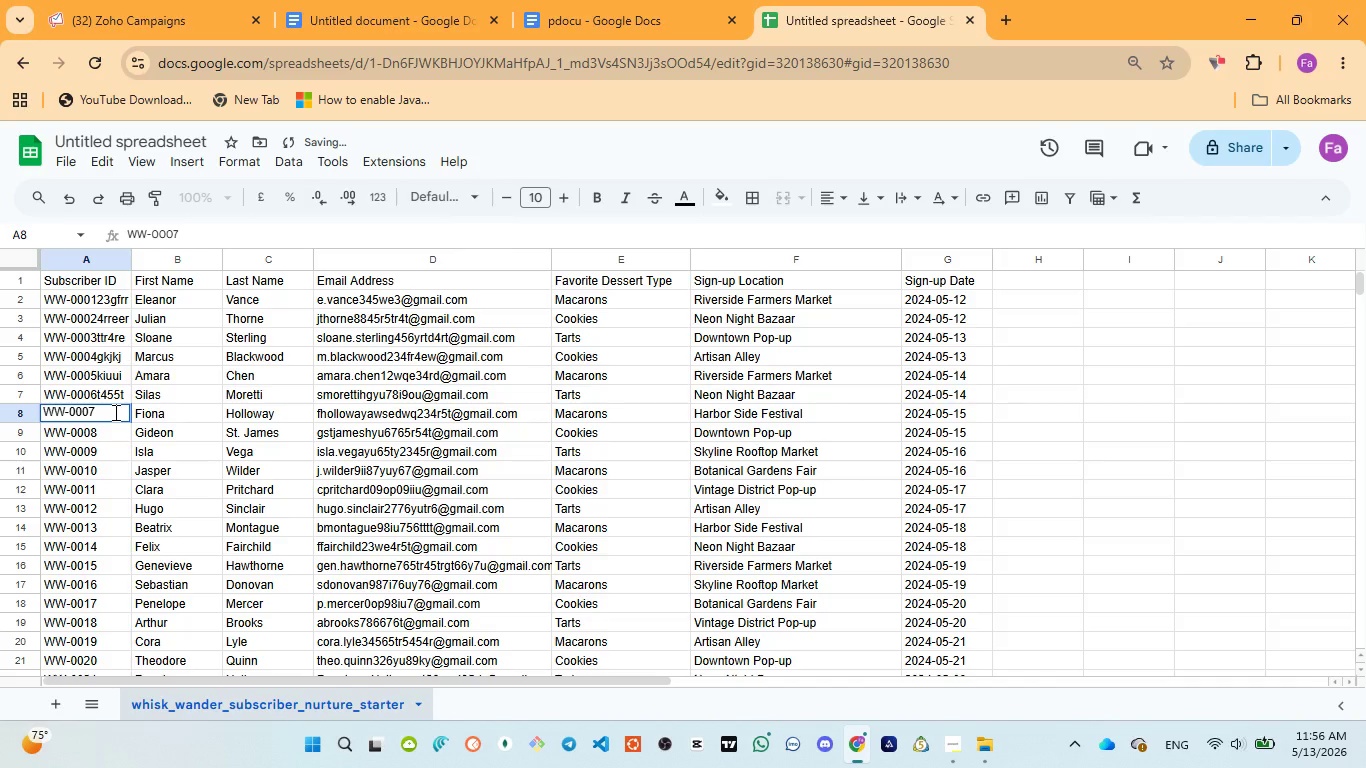 
type(34567ytg)
key(Backspace)
key(Backspace)
 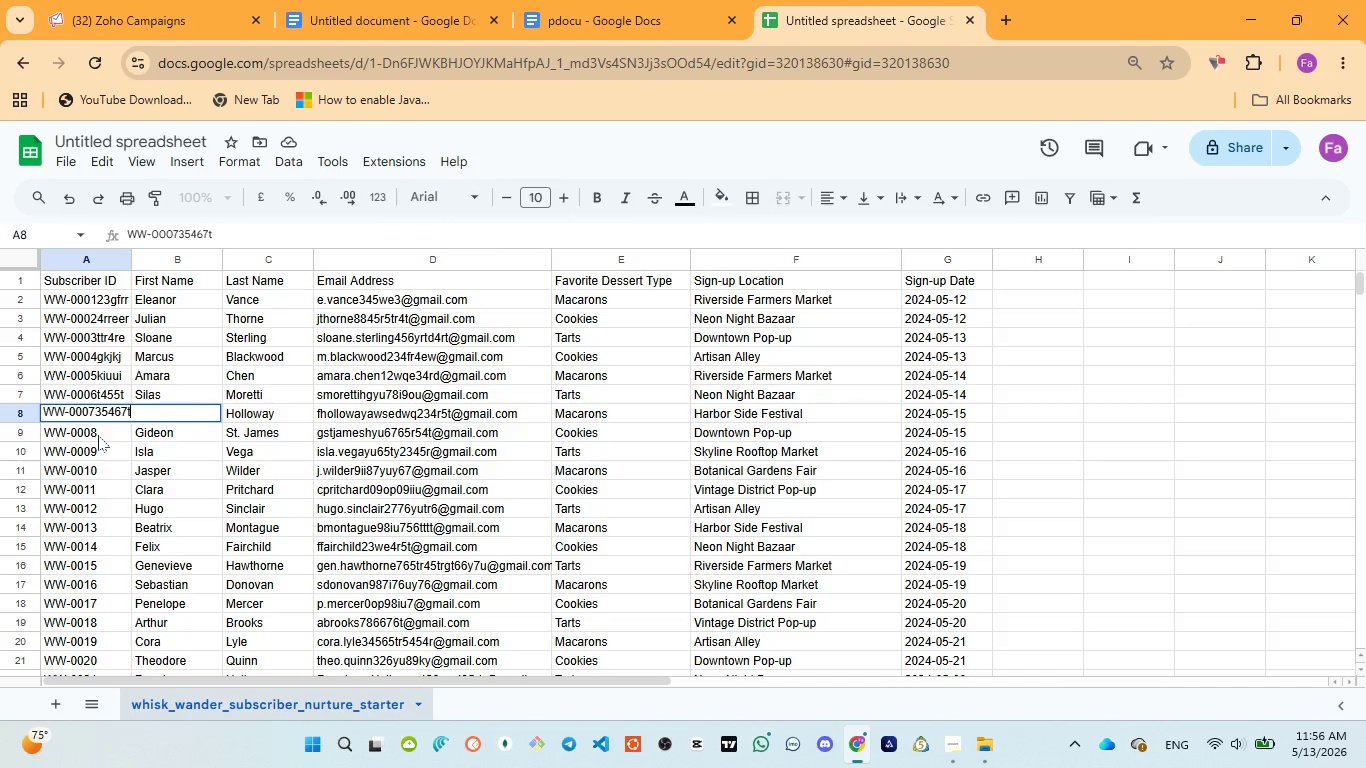 
key(Backspace)
key(Backspace)
type(5)
key(Backspace)
key(Backspace)
type(3e)
key(Backspace)
key(Backspace)
key(Backspace)
type(rr)
 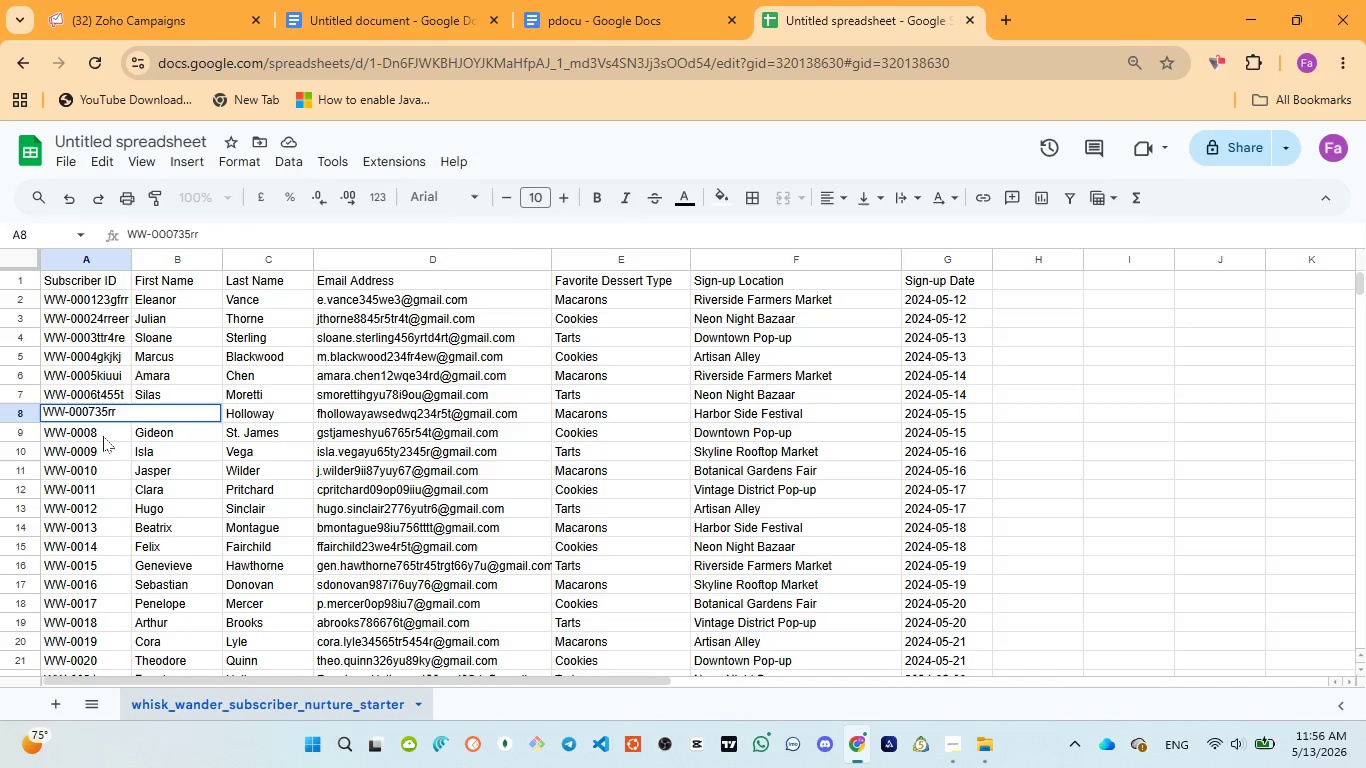 
left_click([103, 436])
 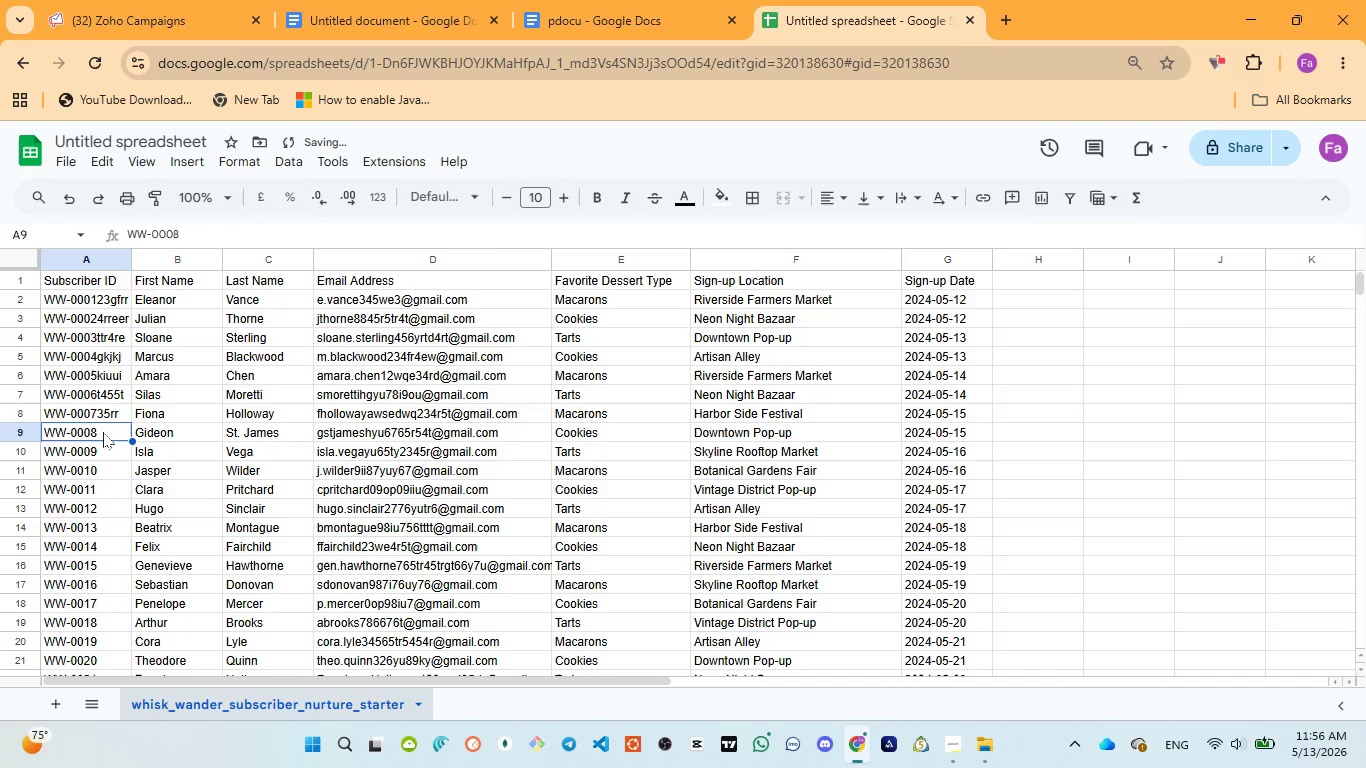 
double_click([103, 432])
 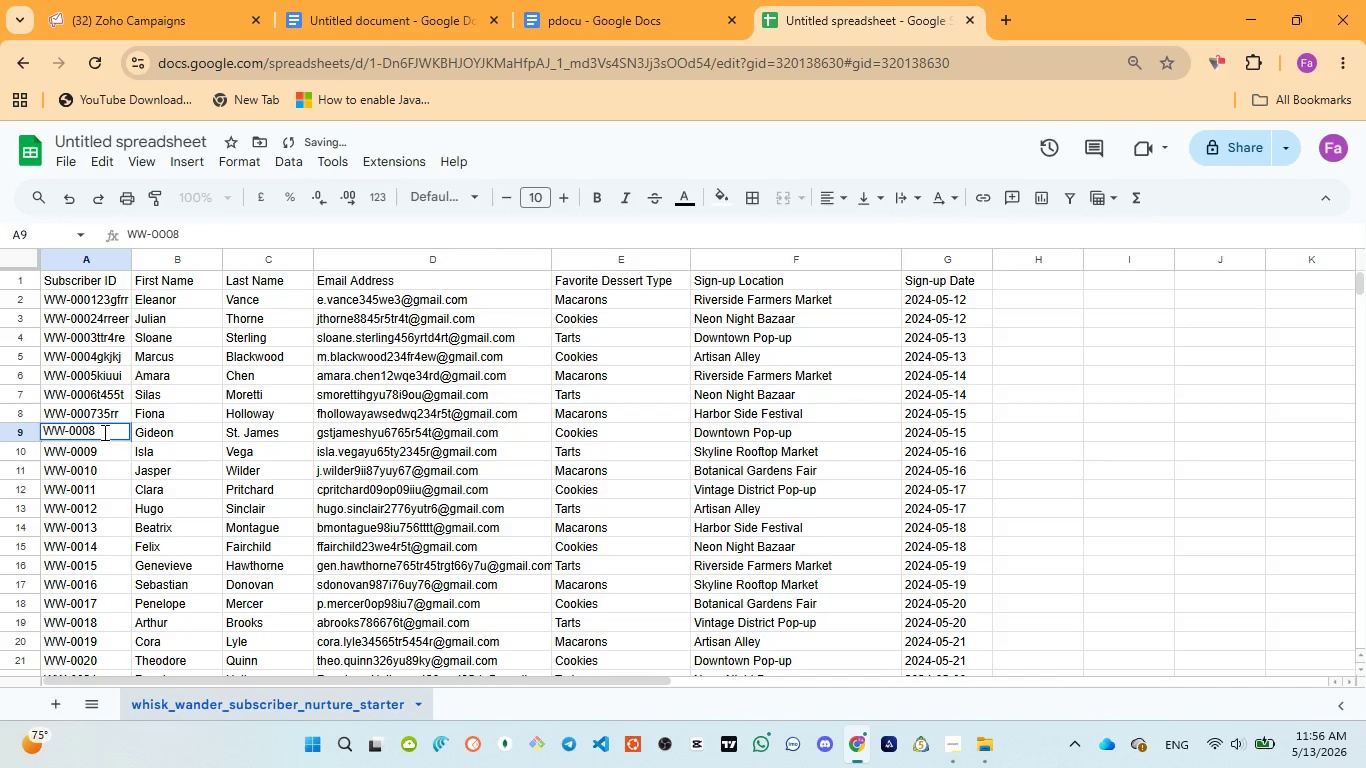 
type(jhu78)
 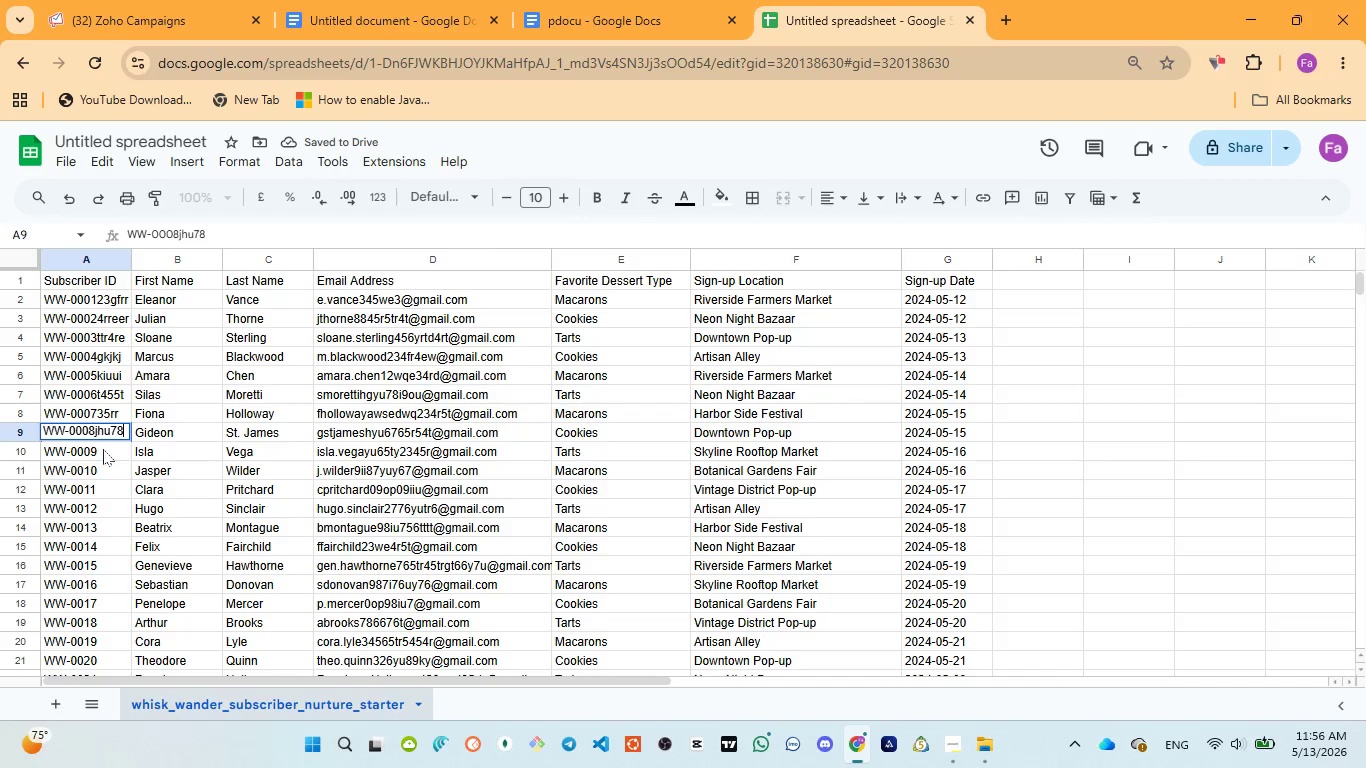 
left_click([103, 450])
 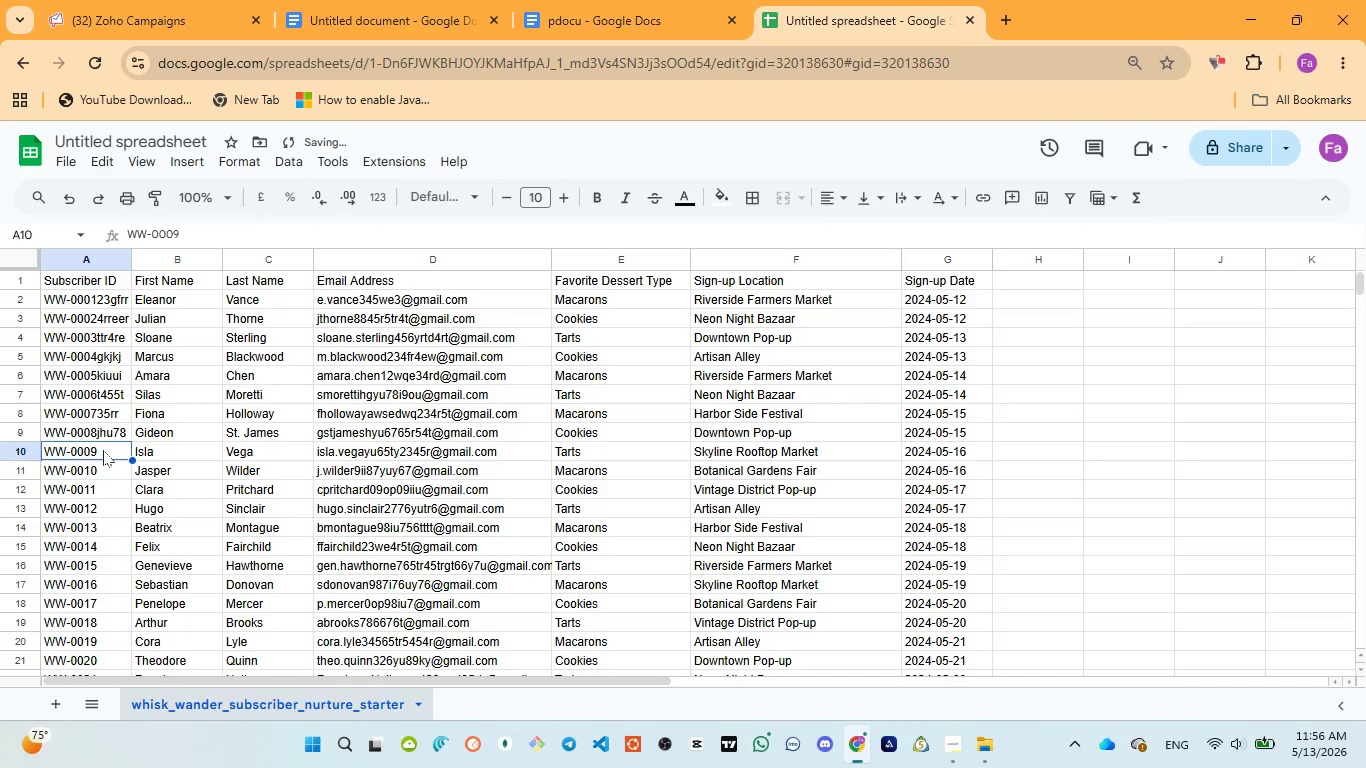 
double_click([103, 450])
 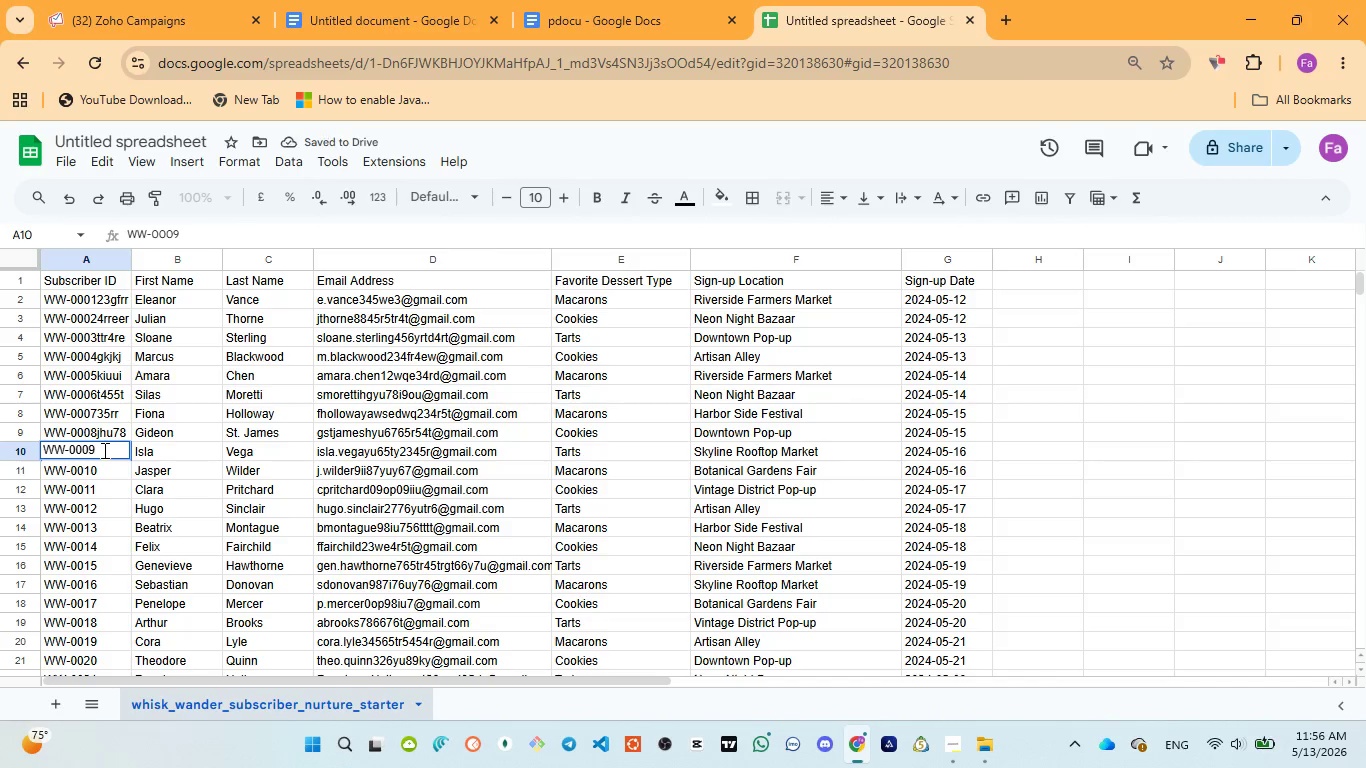 
type(op978ui)
key(Backspace)
key(Backspace)
key(Backspace)
type(g)
 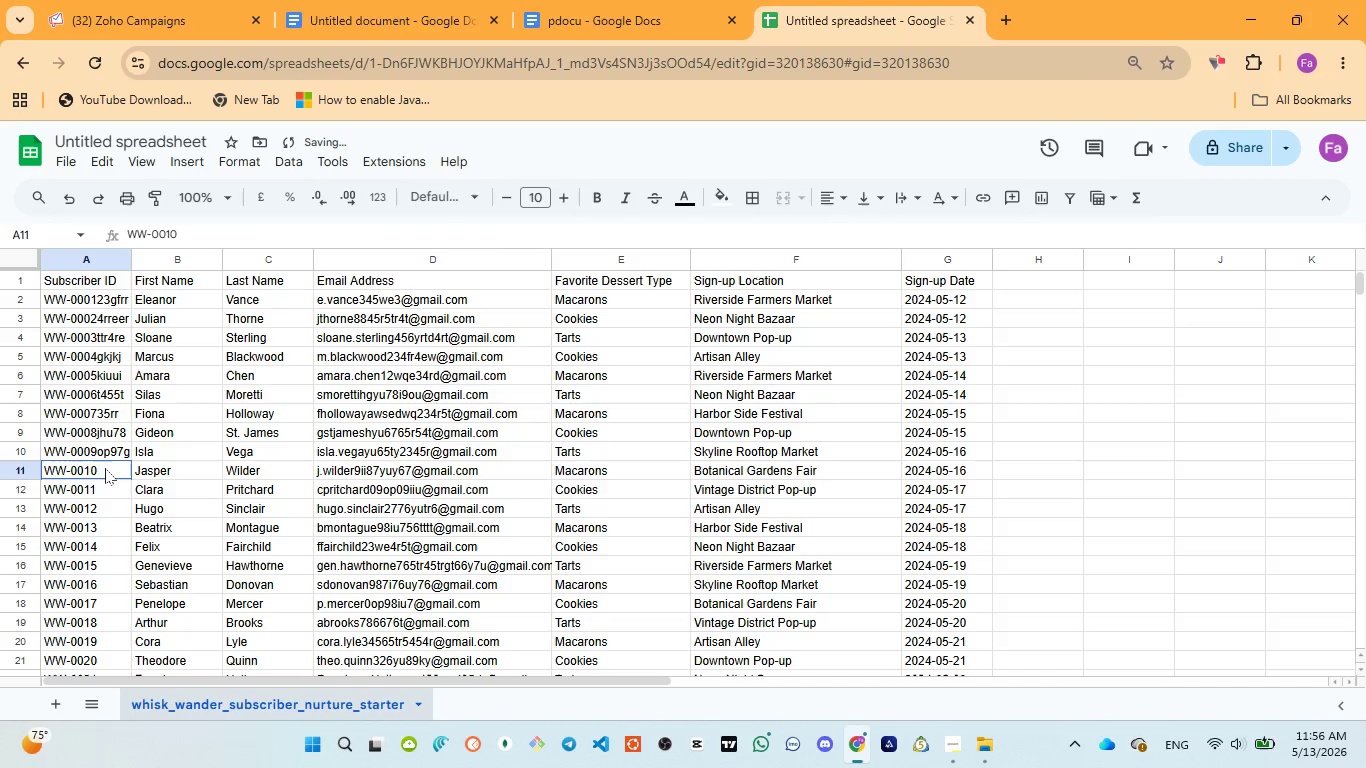 
double_click([105, 468])
 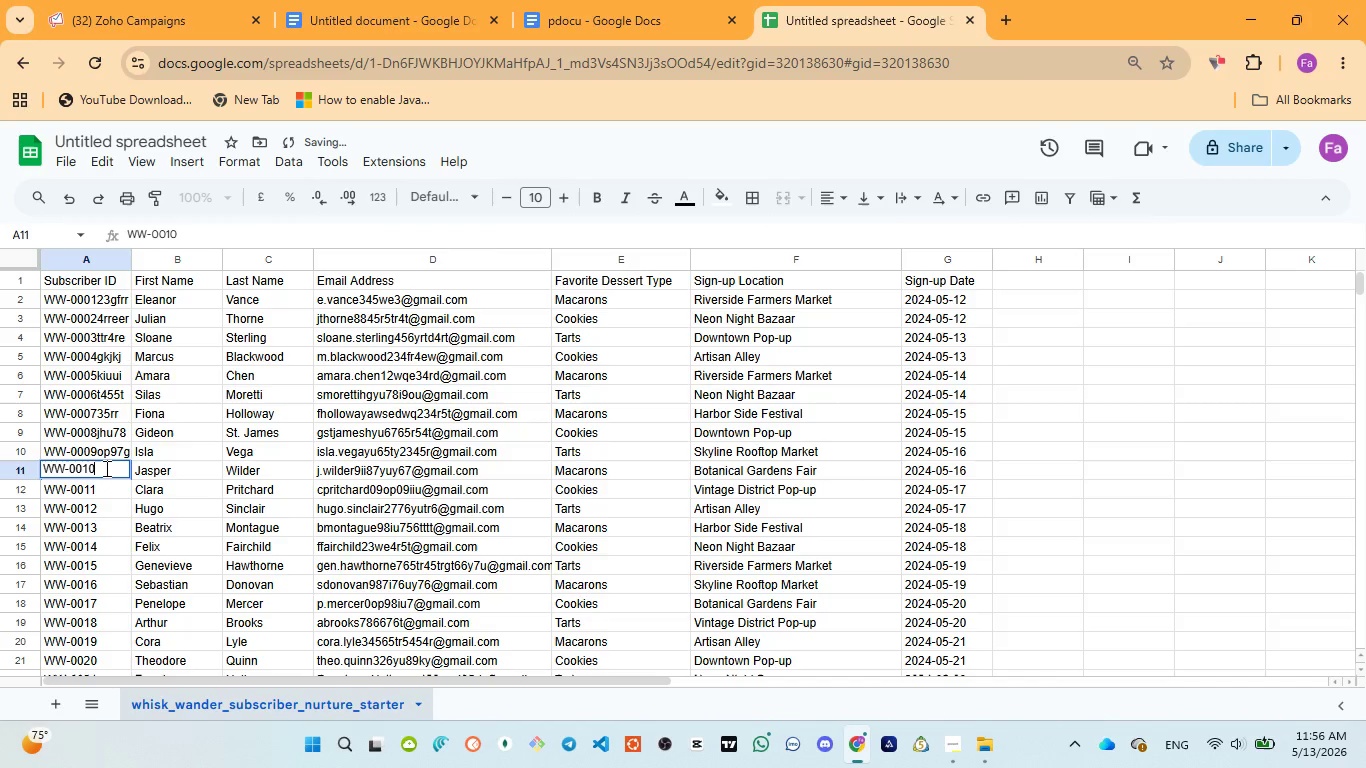 
type(tr54rrt)
 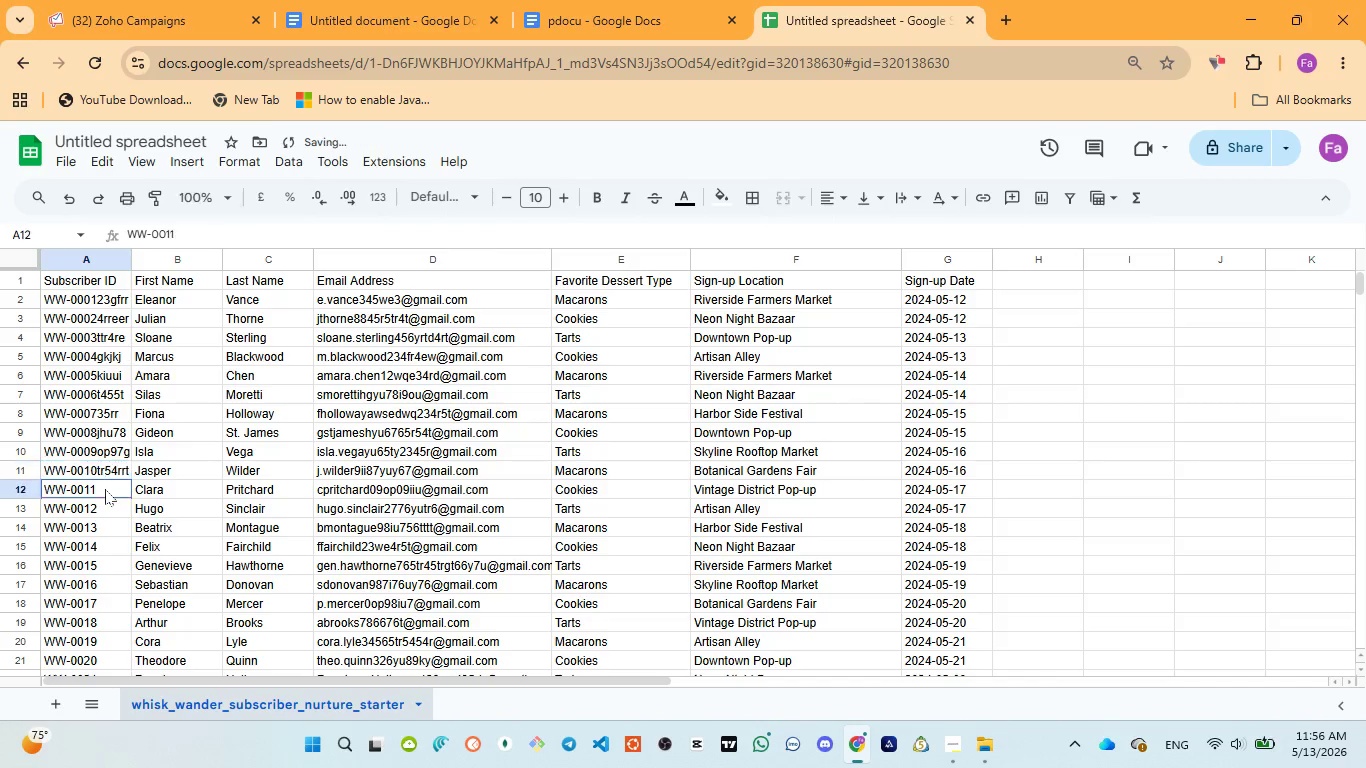 
double_click([105, 489])
 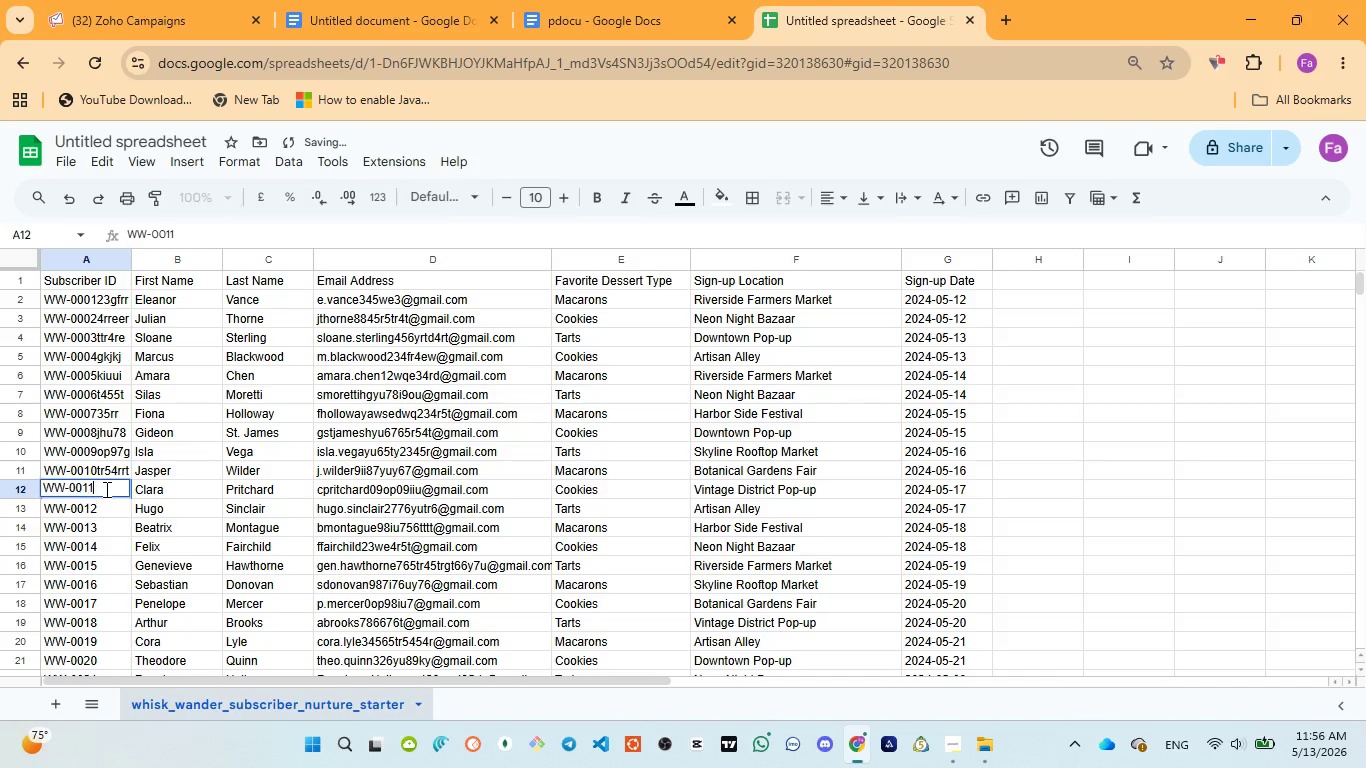 
triple_click([105, 489])
 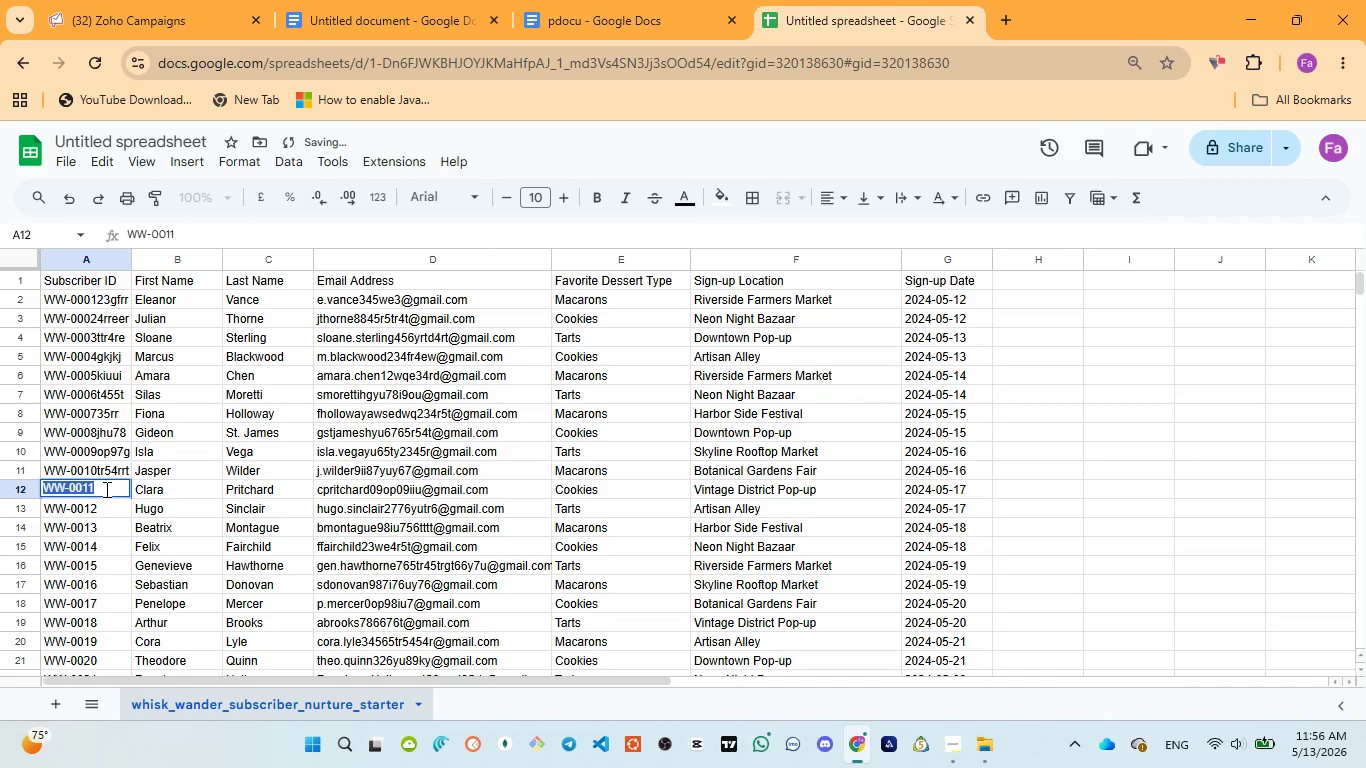 
left_click([105, 489])
 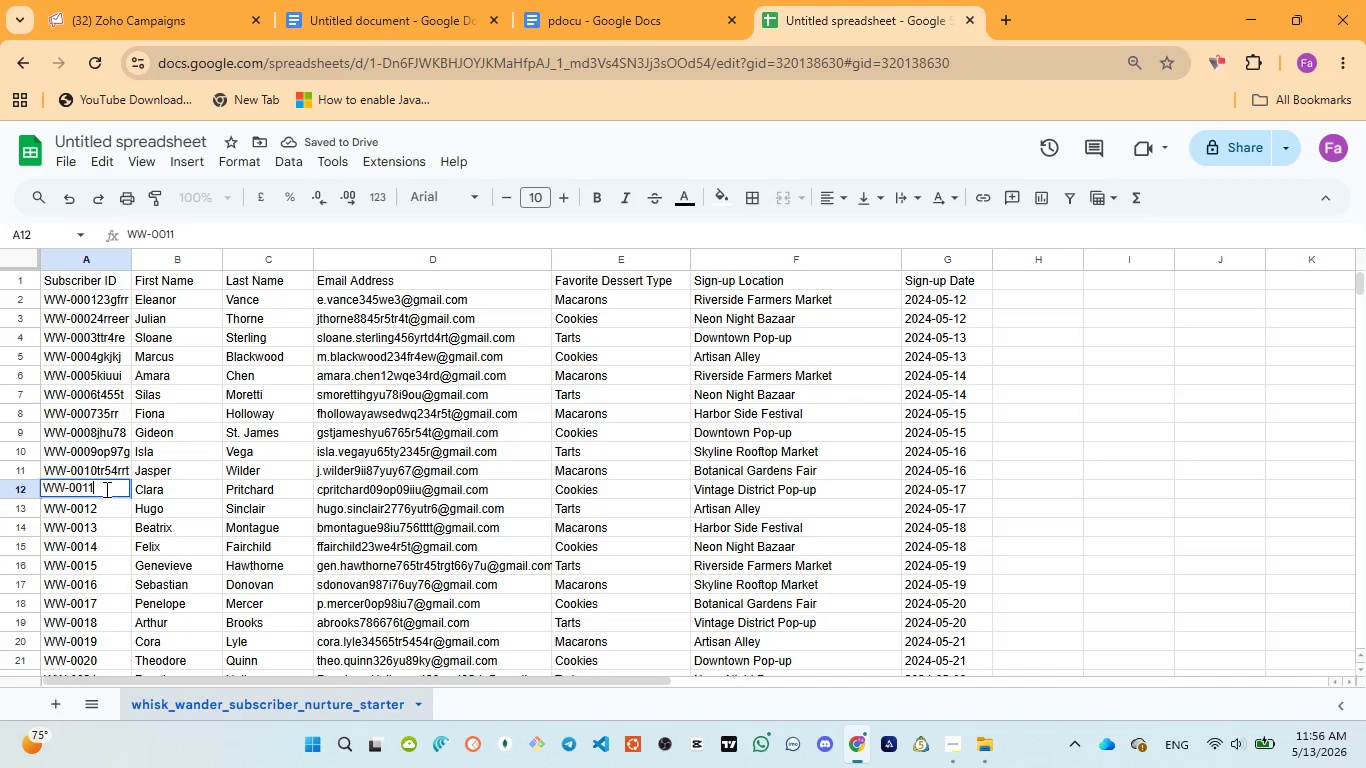 
type(ewr45667ytyu78uij)
key(Backspace)
key(Backspace)
key(Backspace)
key(Backspace)
key(Backspace)
key(Backspace)
key(Backspace)
key(Backspace)
key(Backspace)
key(Backspace)
key(Backspace)
key(Backspace)
key(Backspace)
type(=)
key(Backspace)
key(Backspace)
type(gt5)
 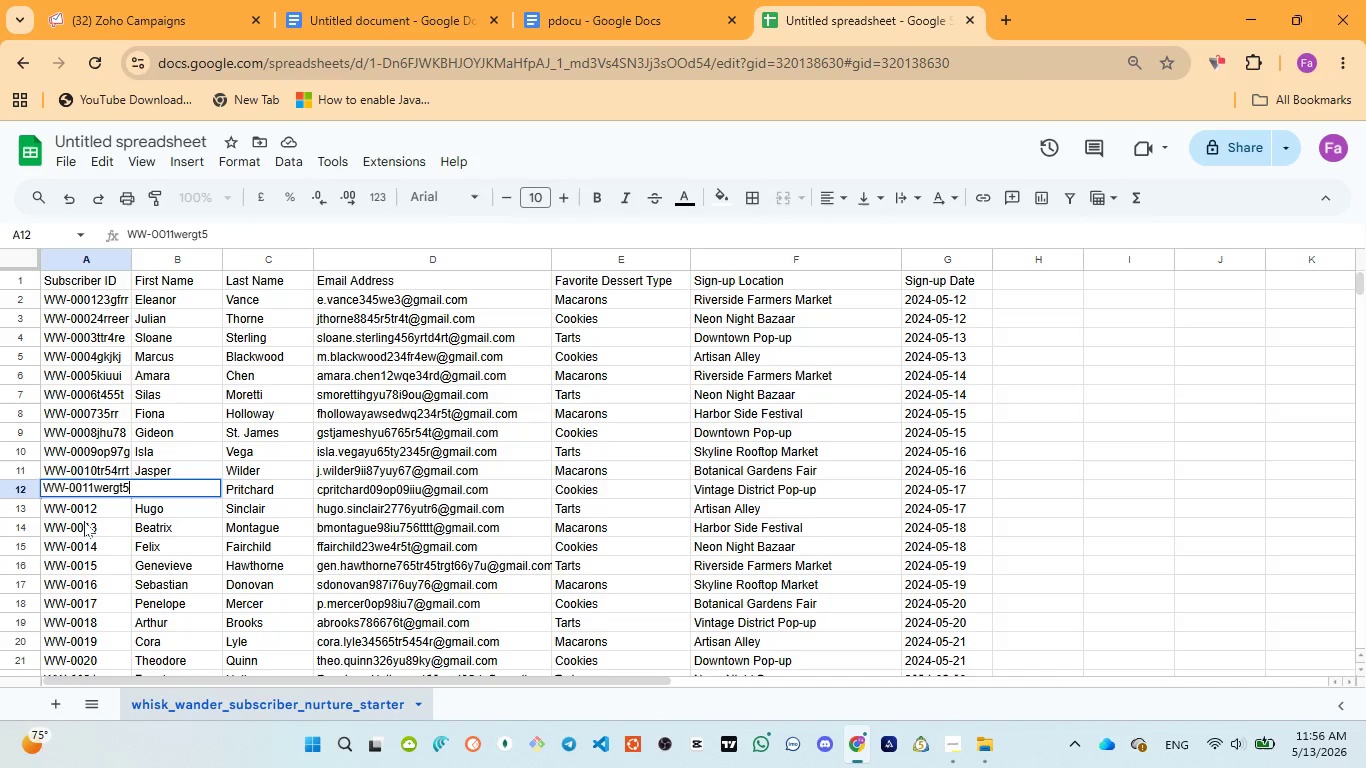 
key(Backspace)
 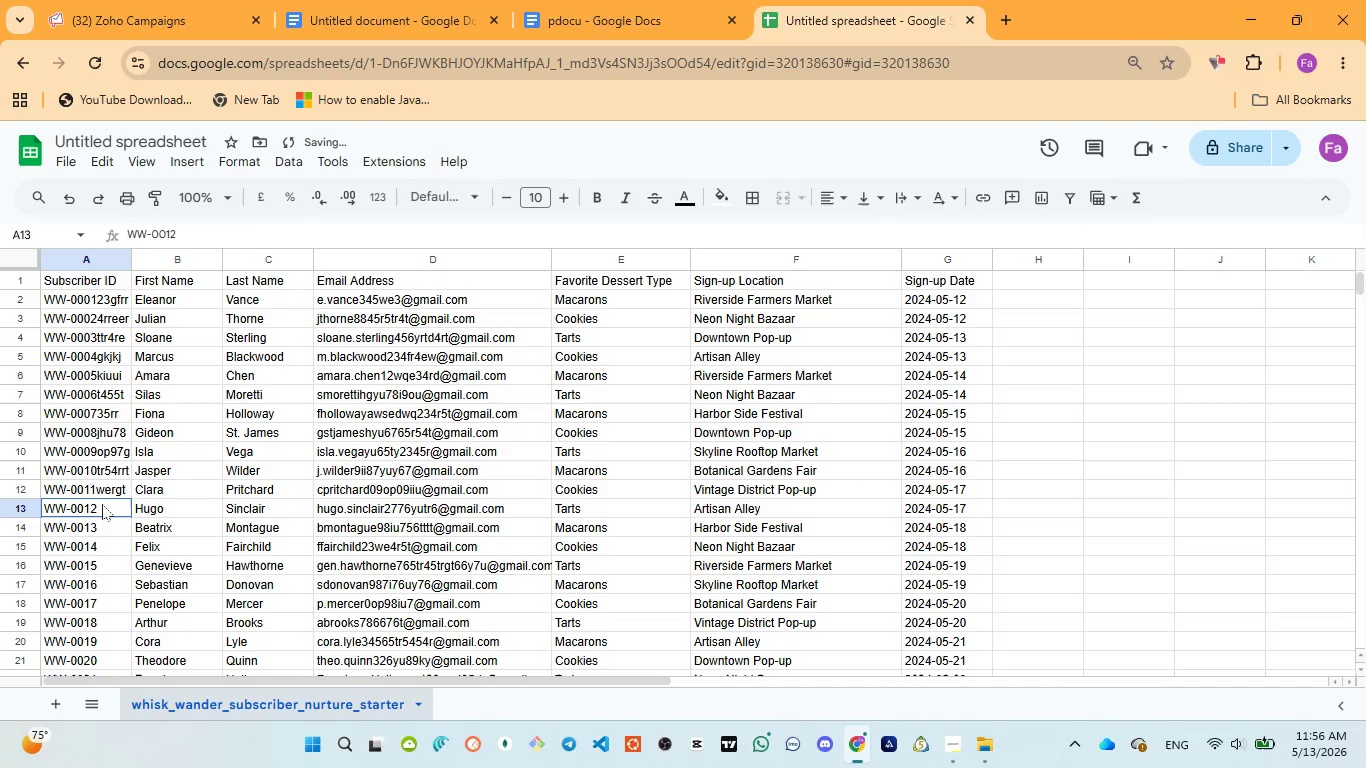 
double_click([103, 504])
 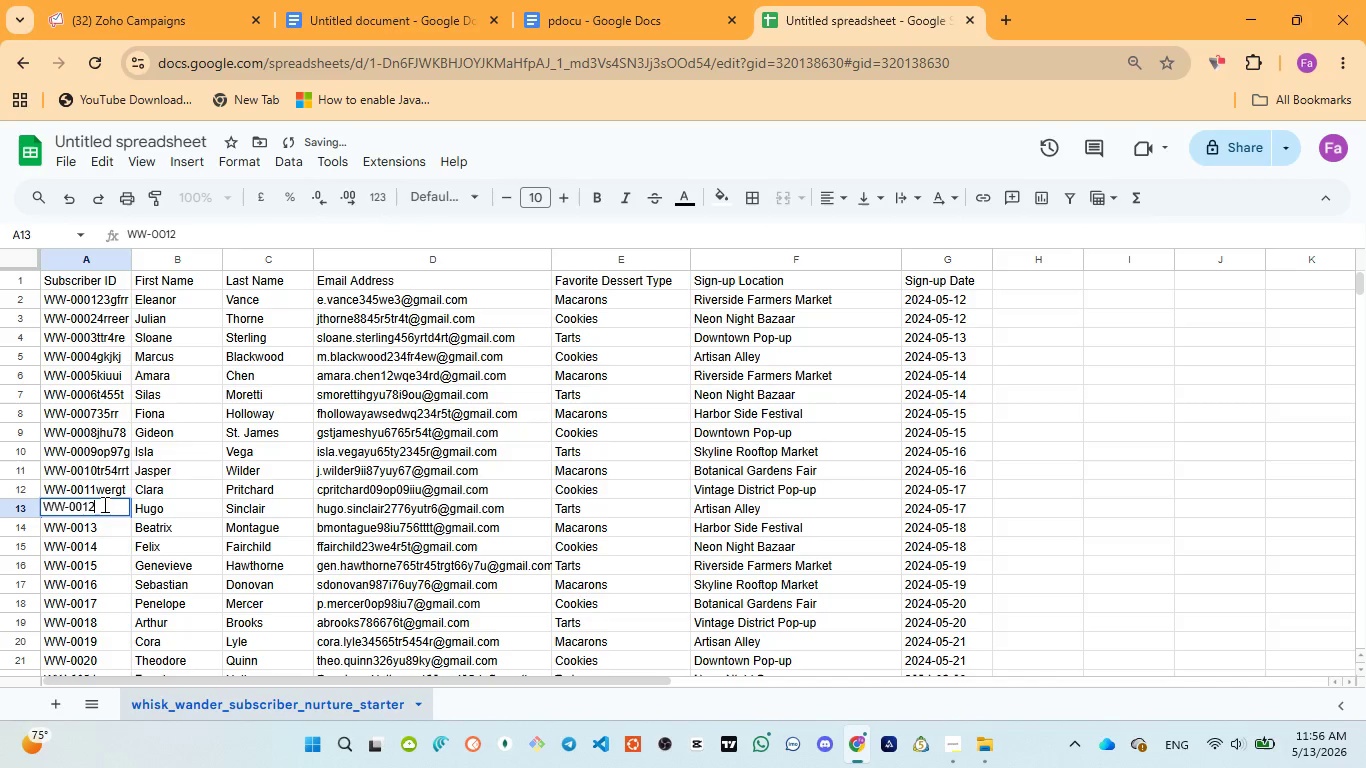 
type(r465yyu78)
key(Backspace)
key(Backspace)
key(Backspace)
key(Backspace)
 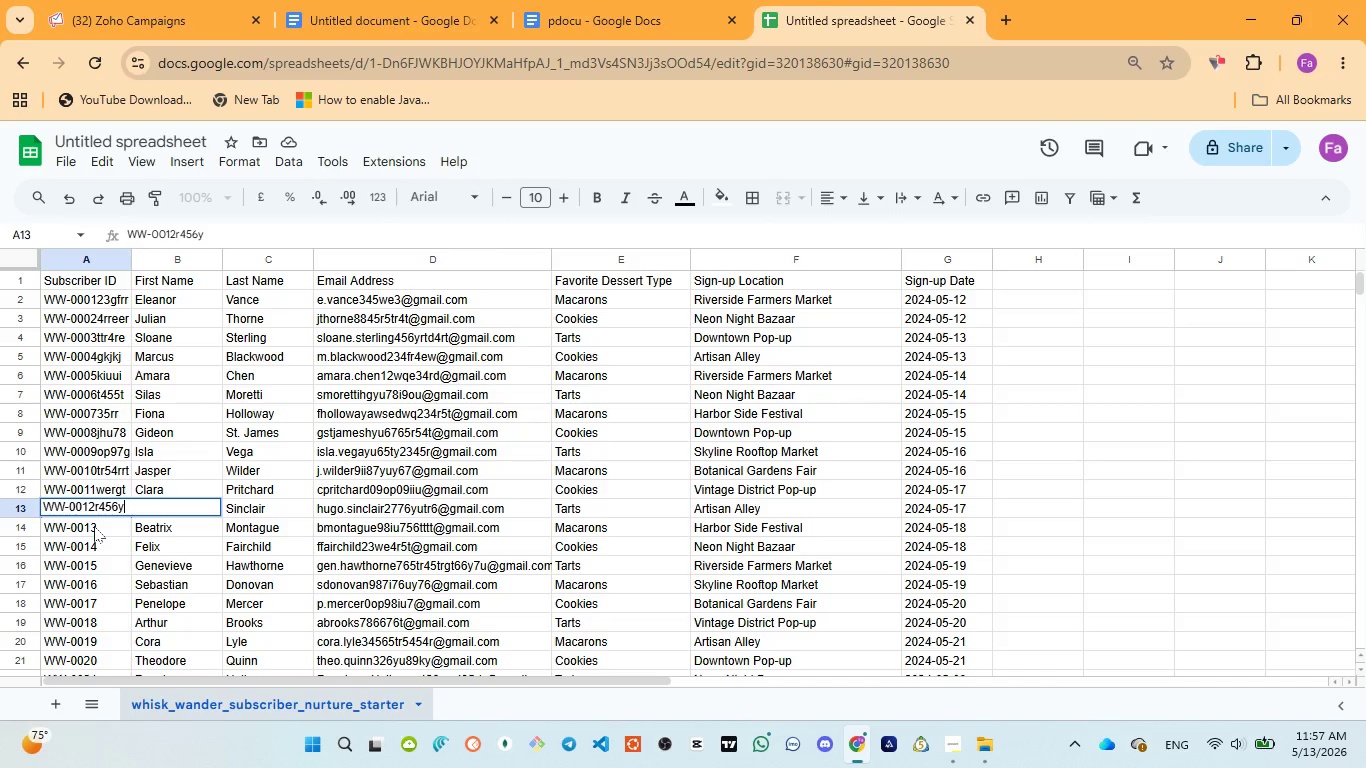 
double_click([94, 526])
 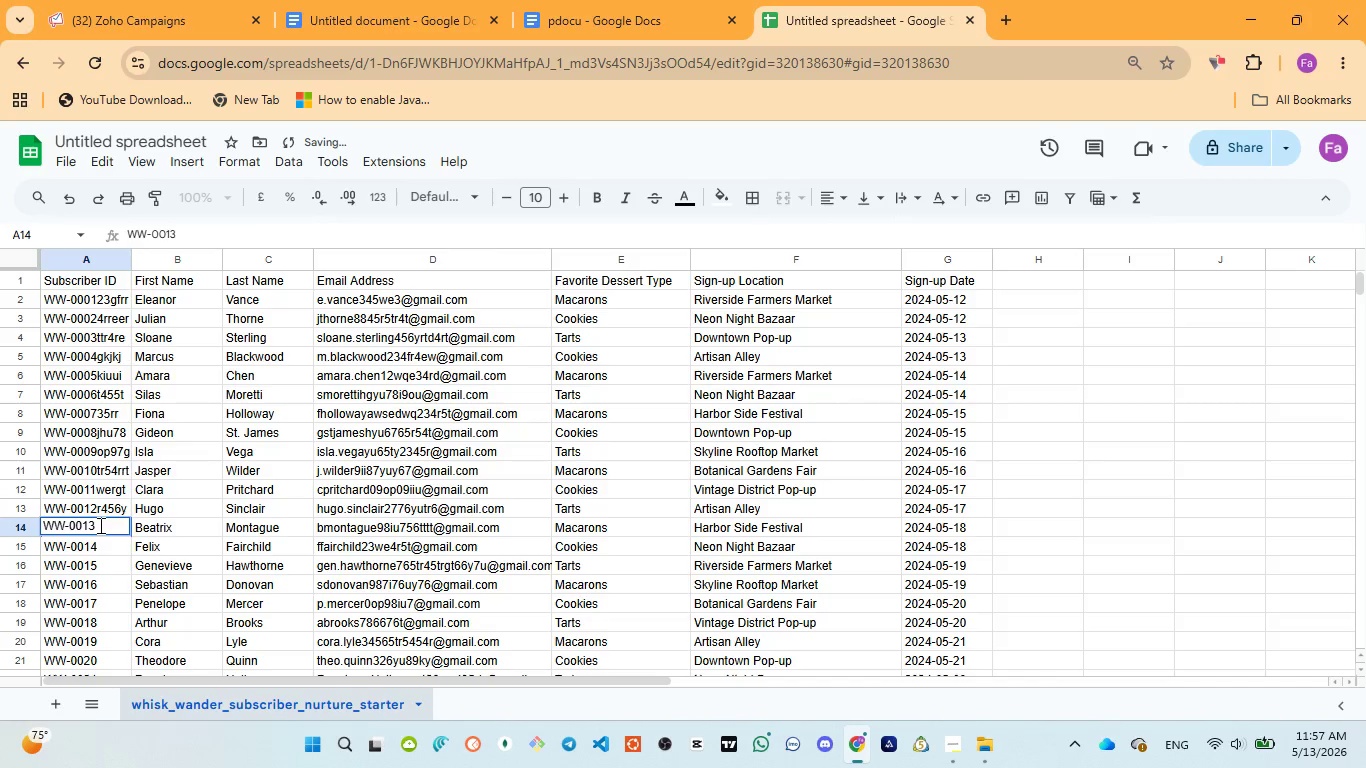 
type(u67tr45)
key(Backspace)
key(Backspace)
type(k)
 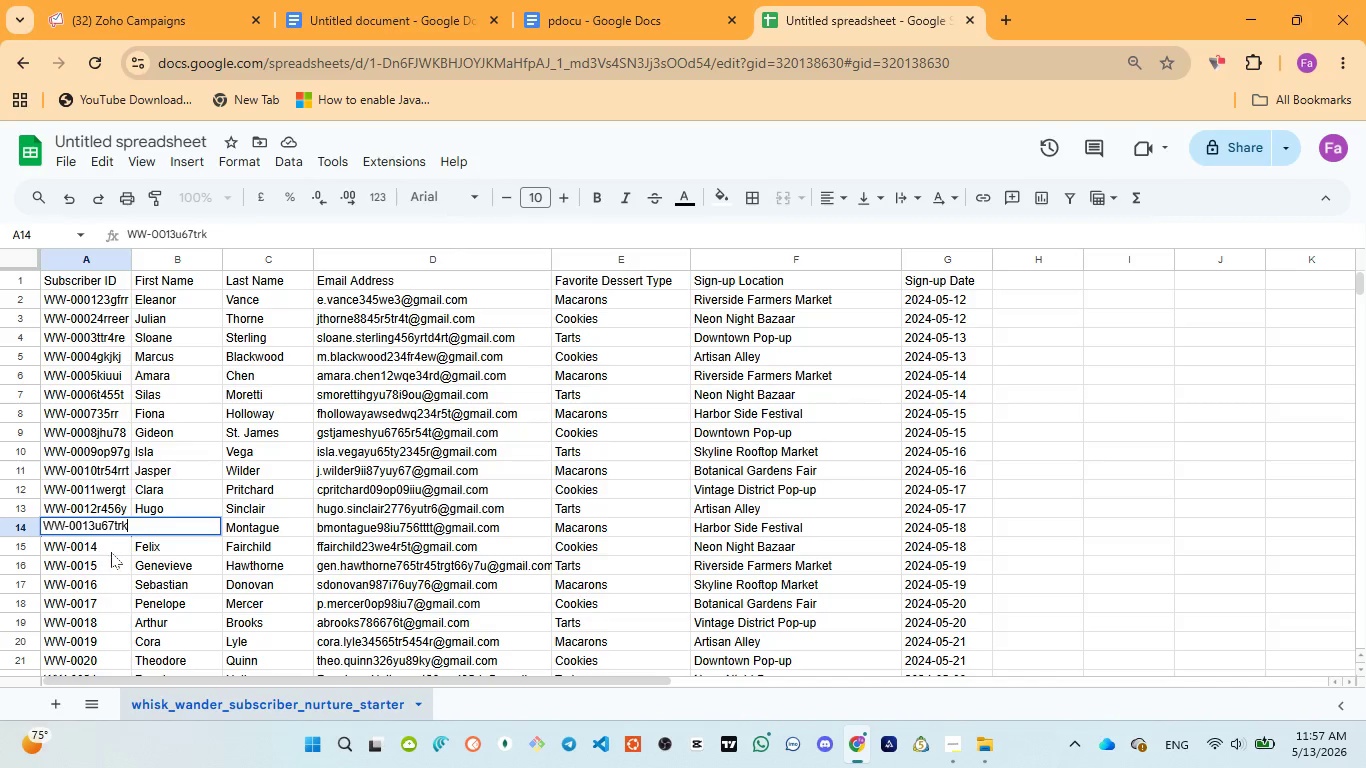 
double_click([111, 552])
 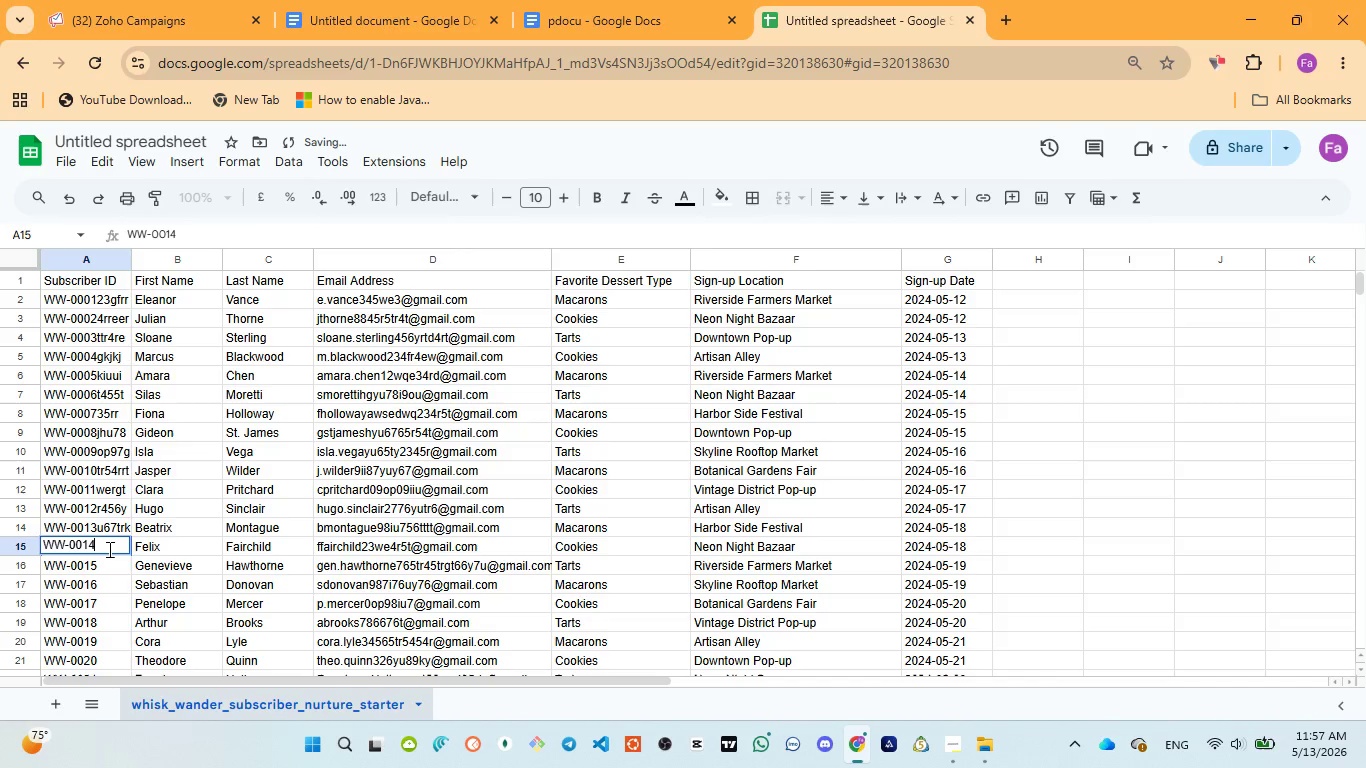 
type(huy6)
 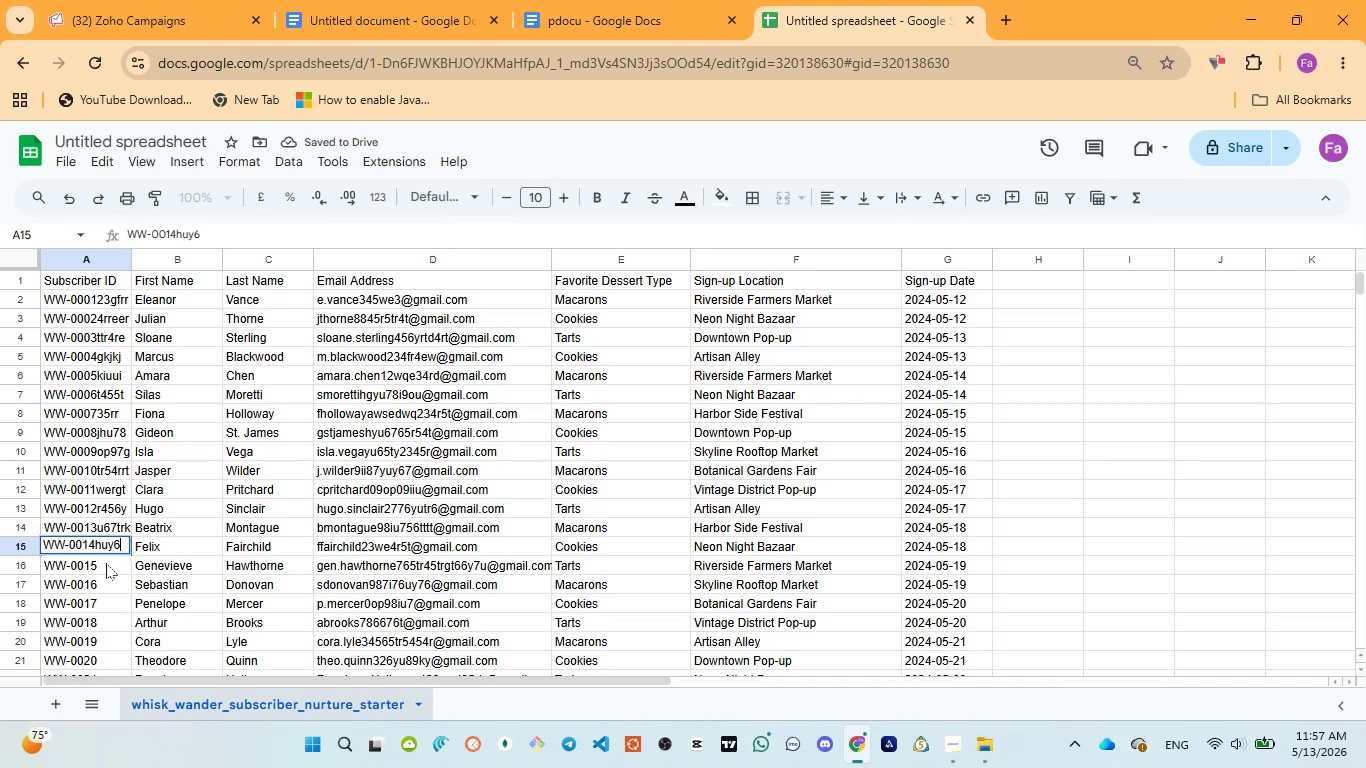 
left_click([105, 564])
 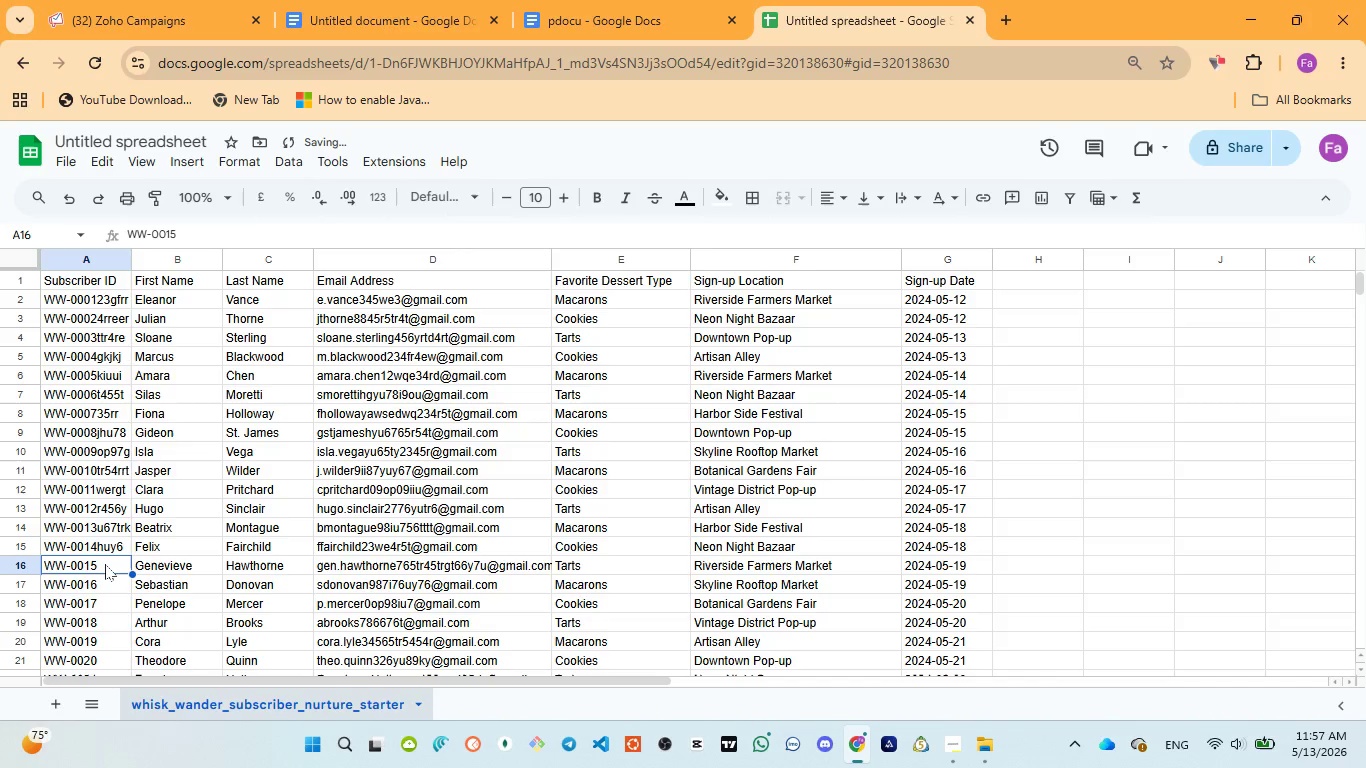 
double_click([105, 564])
 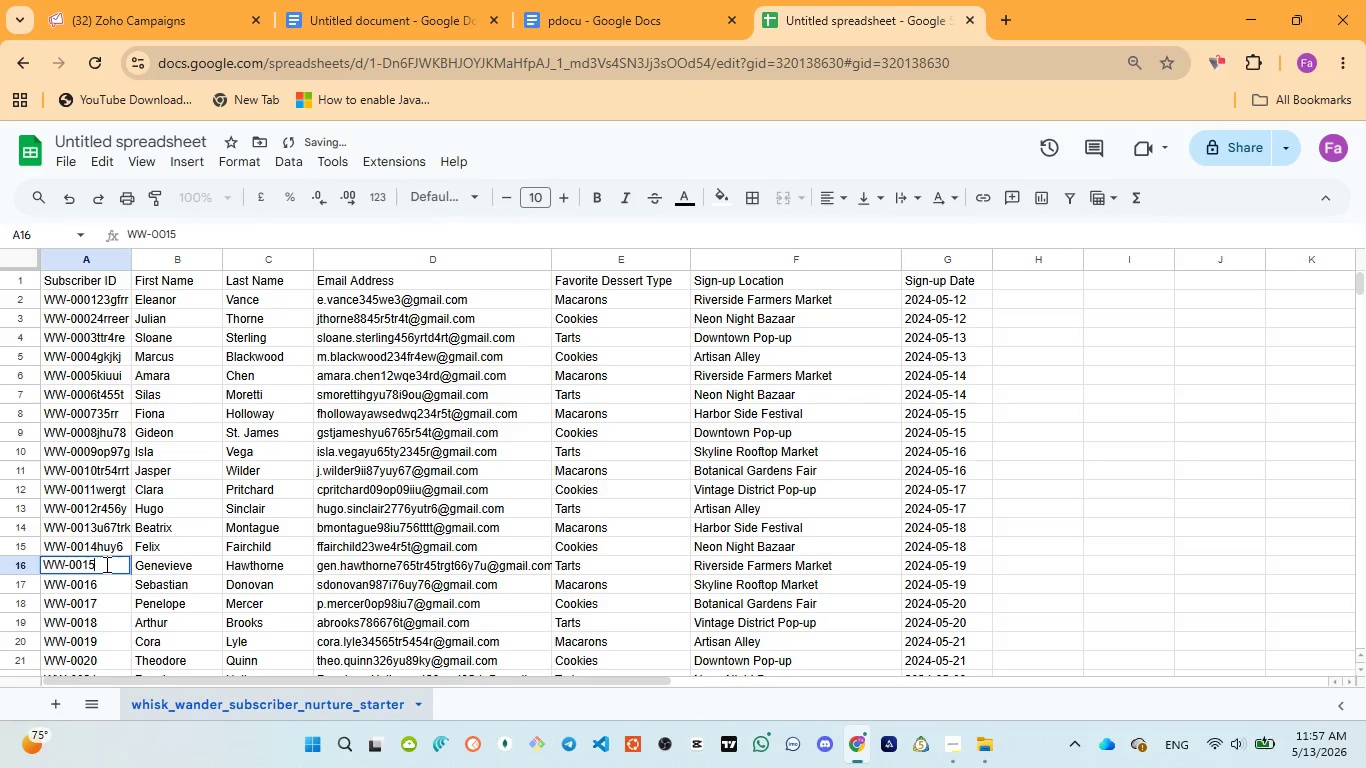 
type(2w34e)
 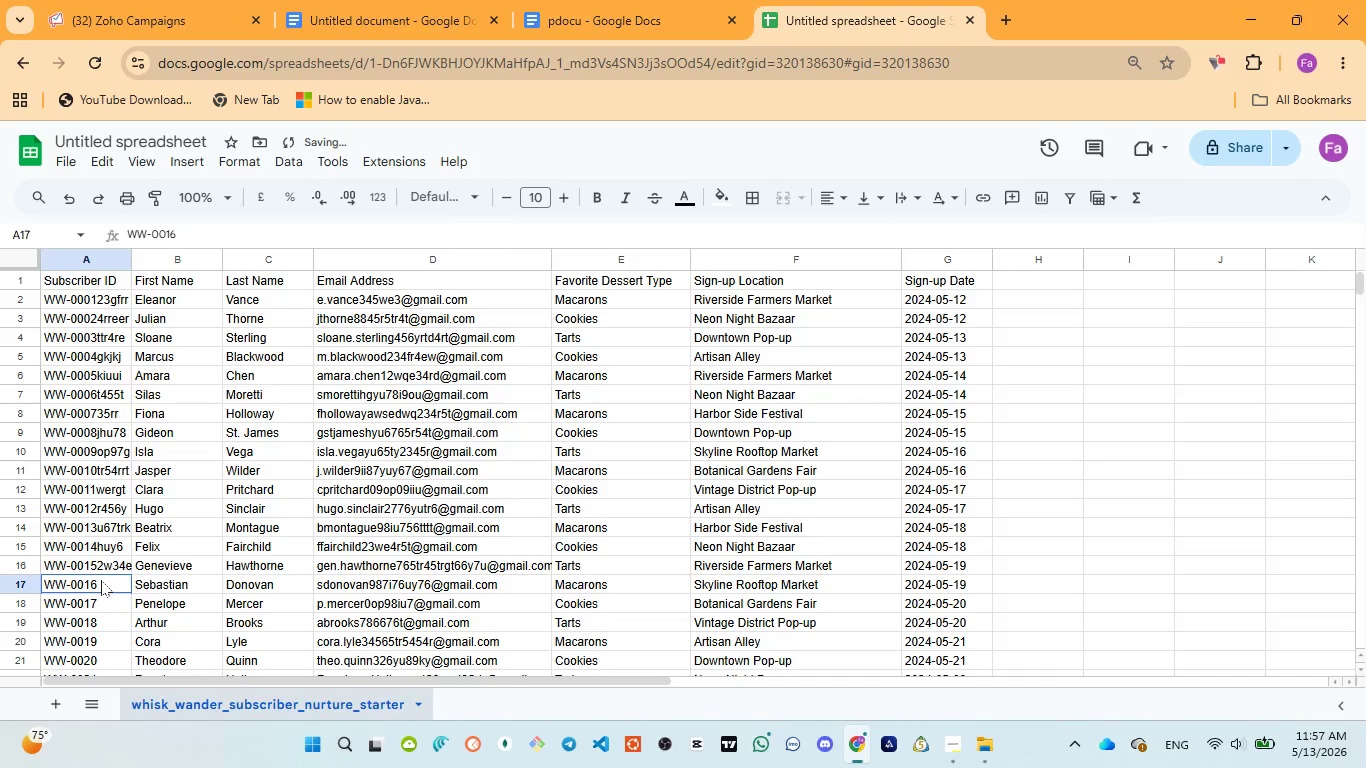 
double_click([101, 580])
 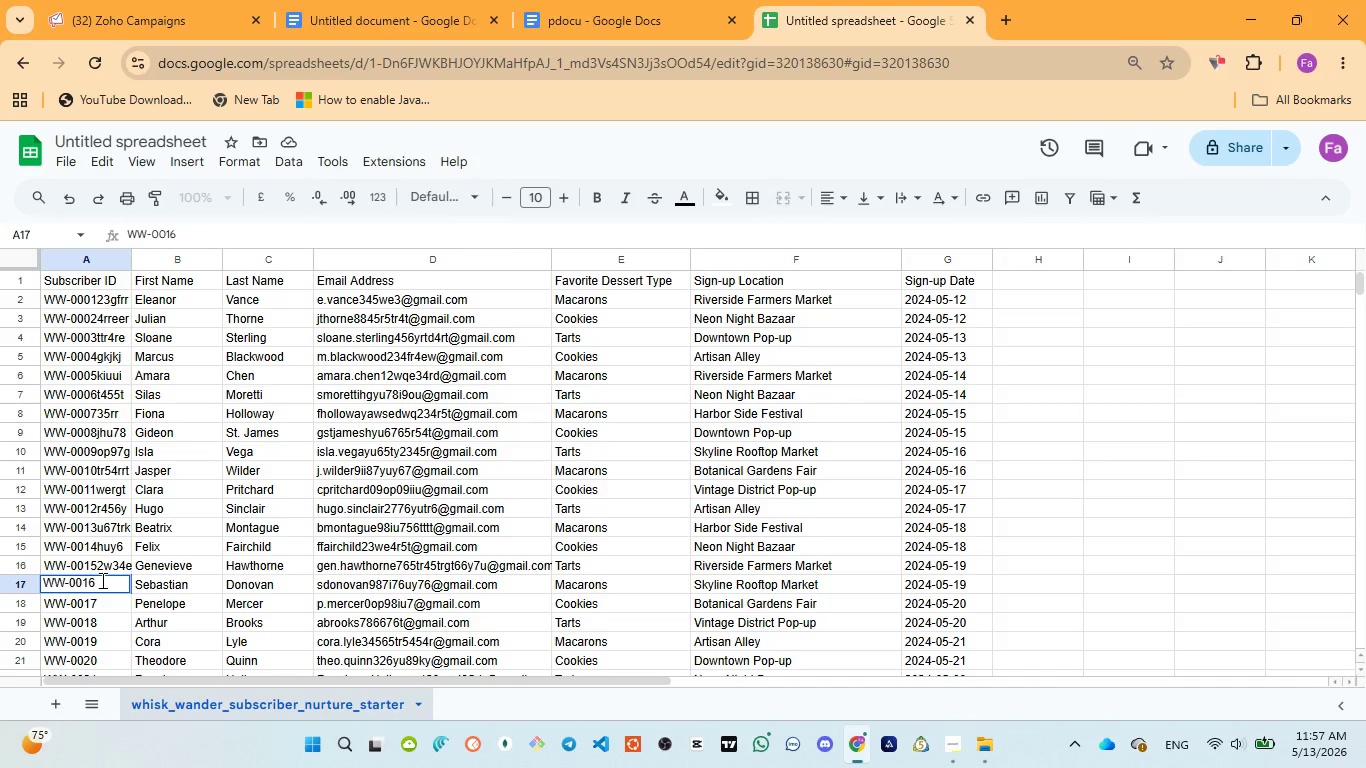 
wait(17.44)
 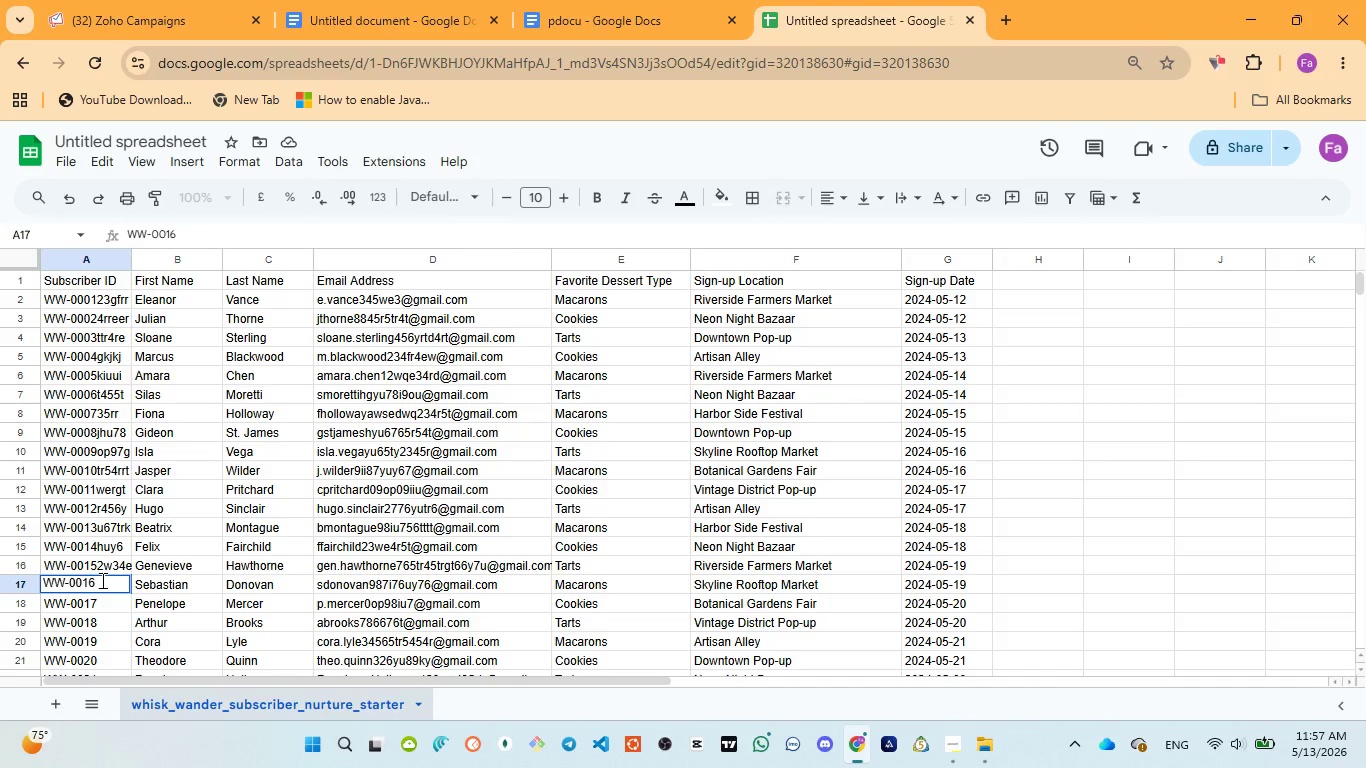 
type(ghty656)
key(Backspace)
key(Backspace)
 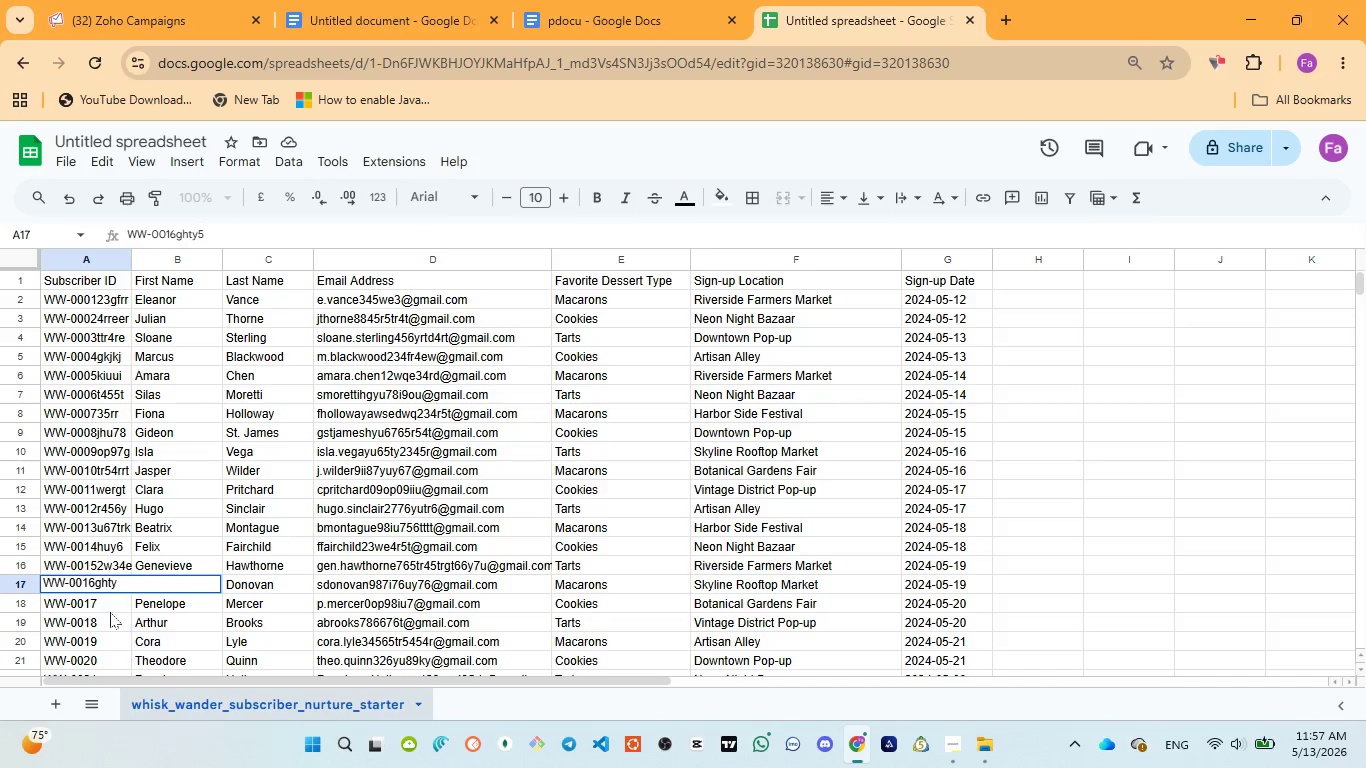 
key(Backspace)
 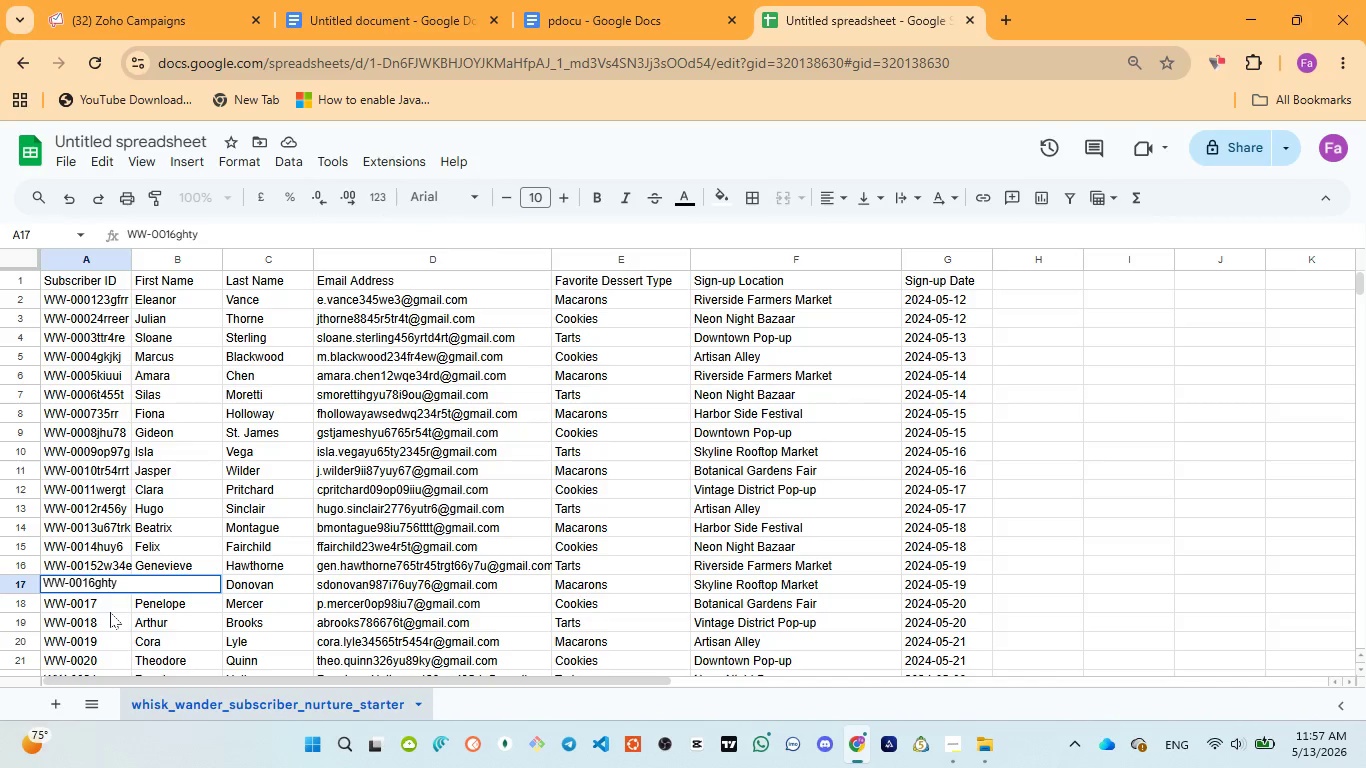 
key(J)
 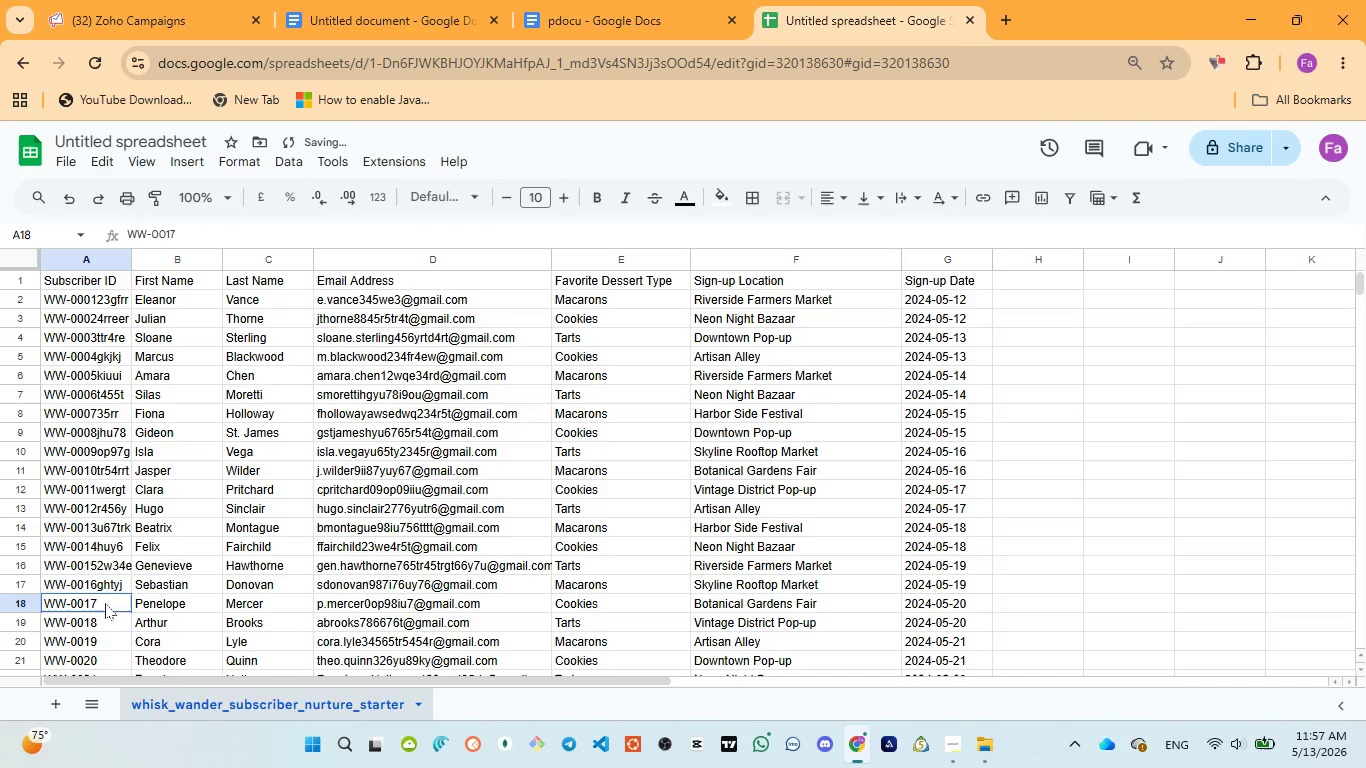 
double_click([105, 603])
 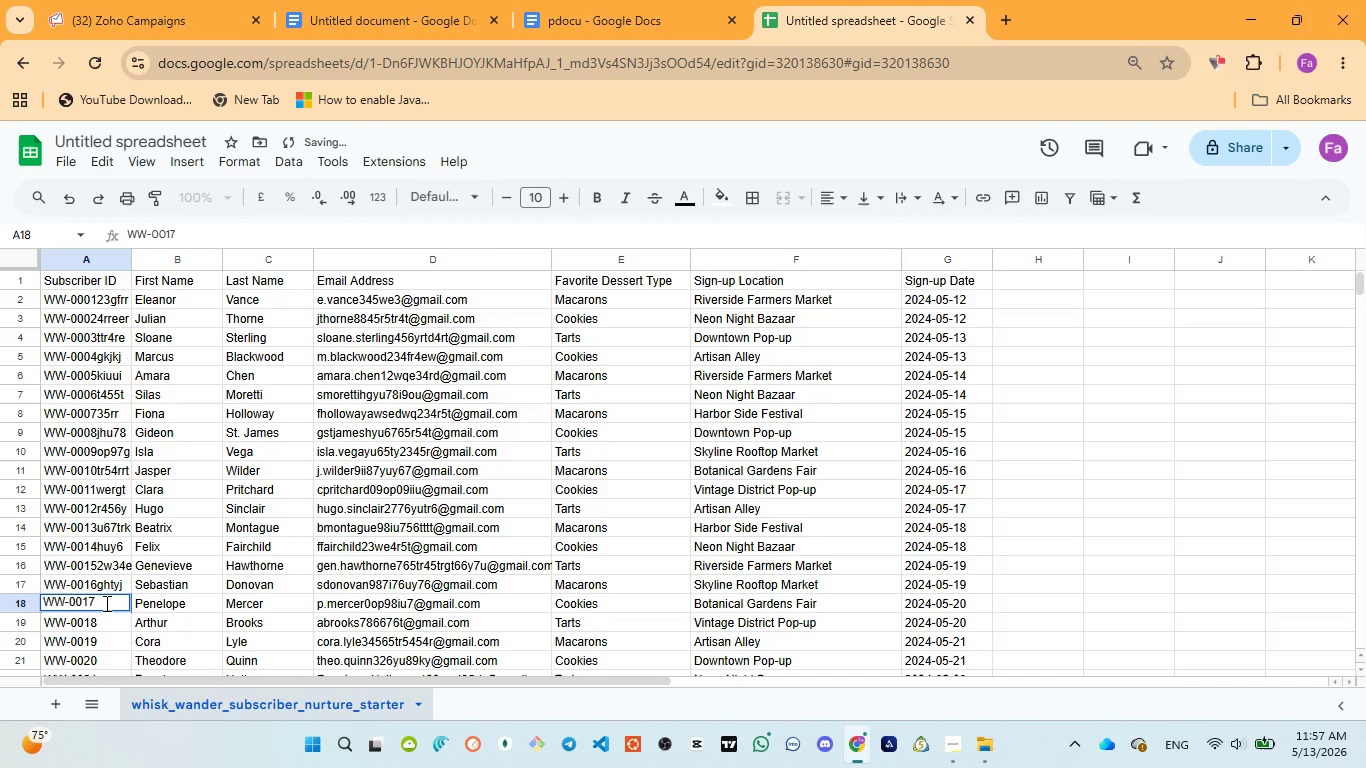 
type(gghrt54)
key(Backspace)
key(Backspace)
key(Backspace)
 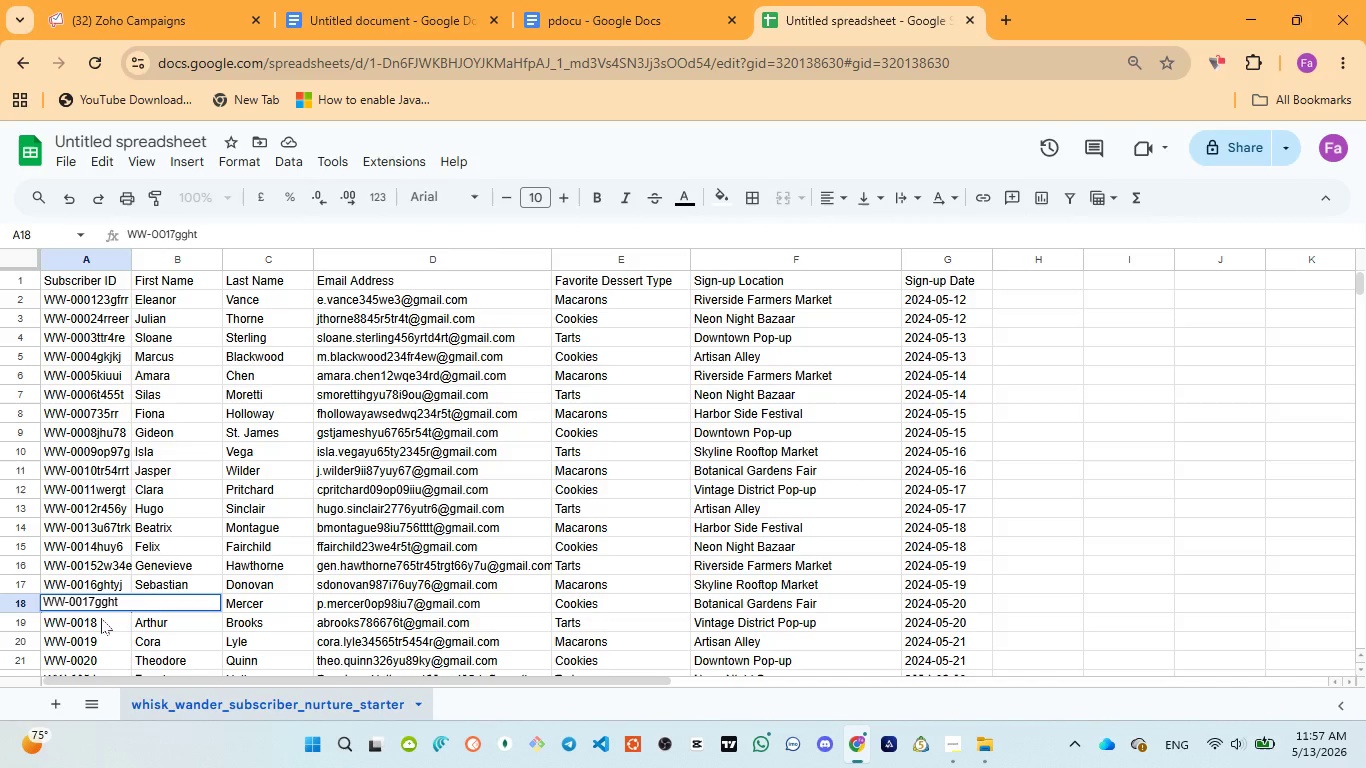 
double_click([101, 618])
 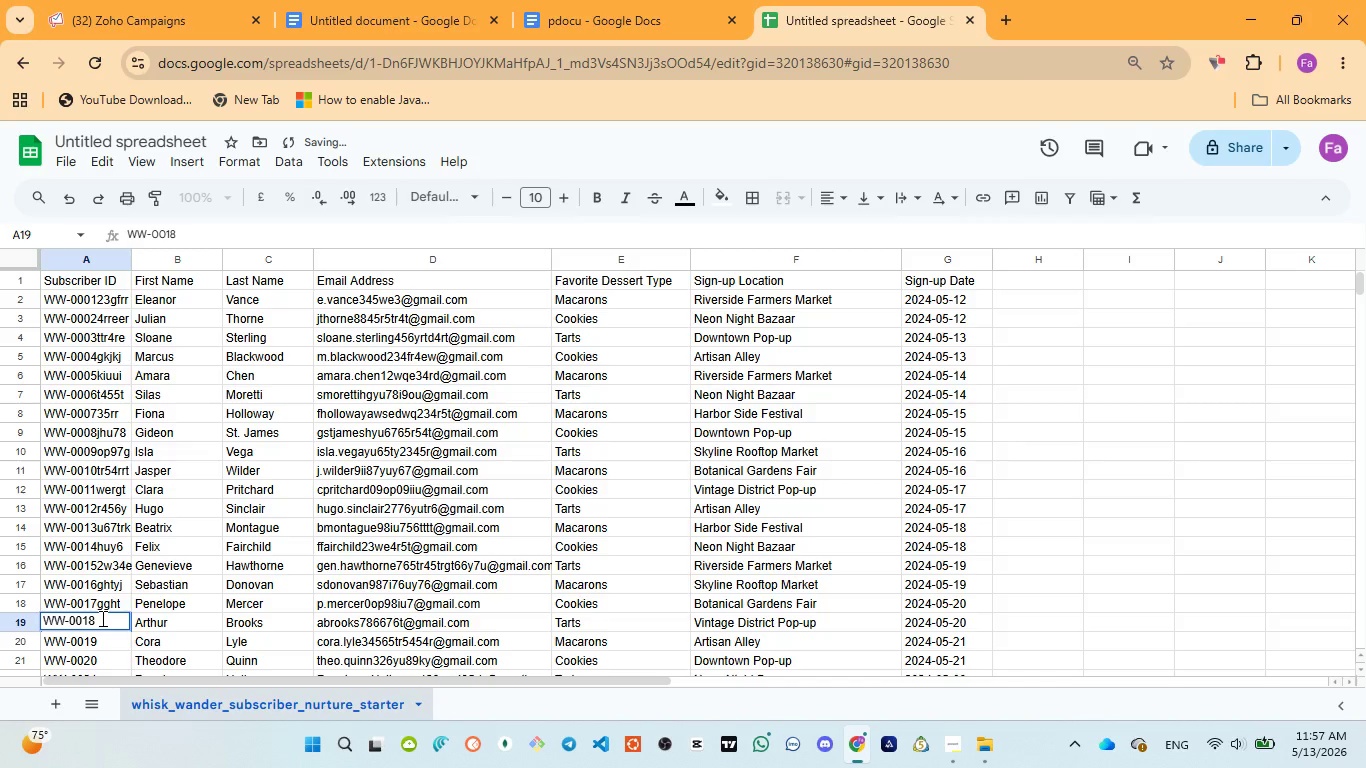 
type(klii)
 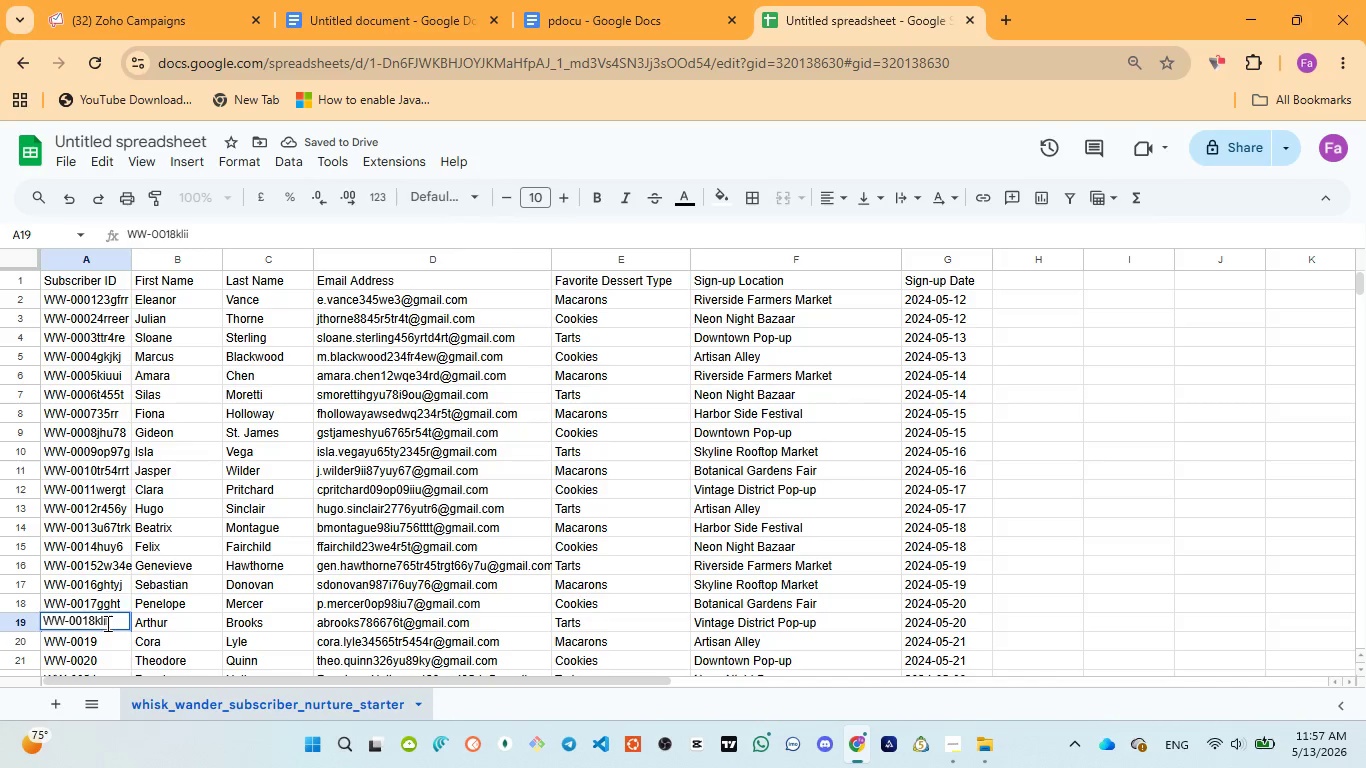 
type(uy)
 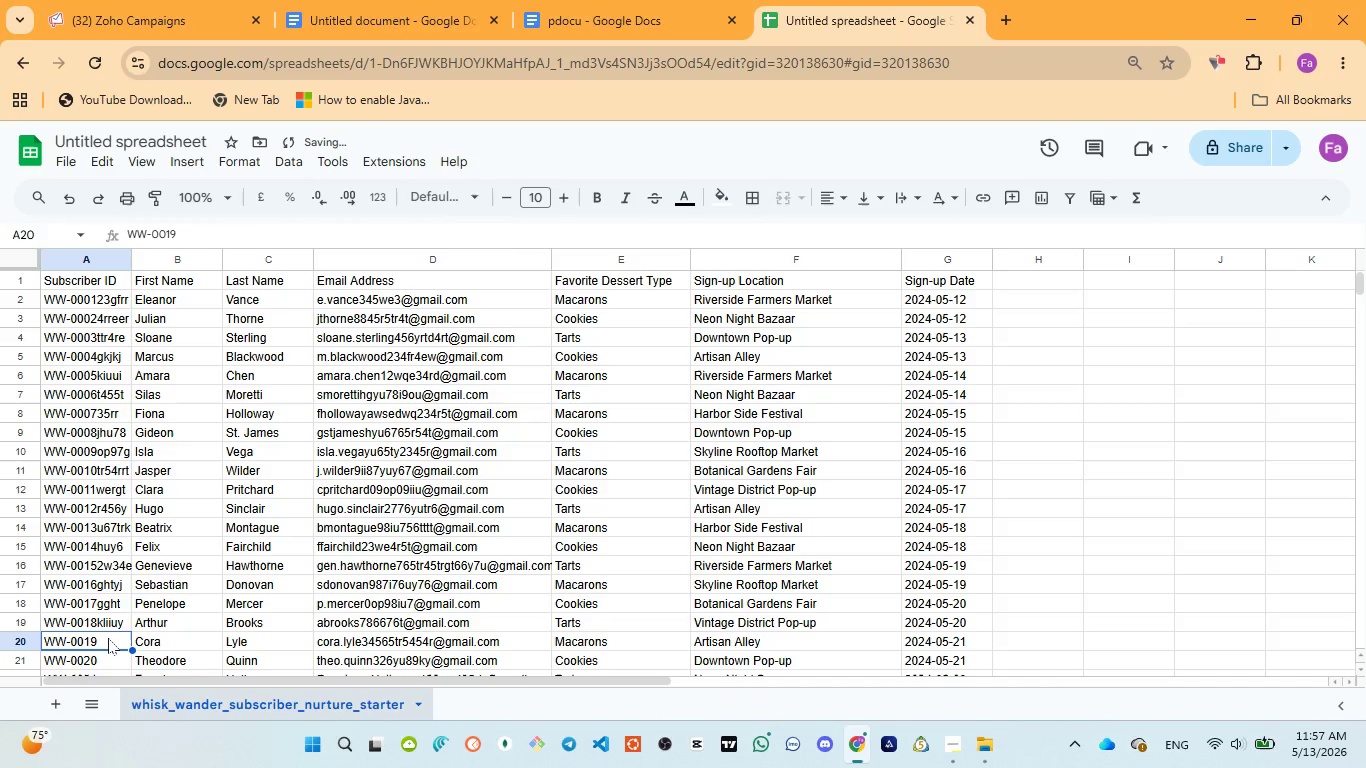 
double_click([108, 638])
 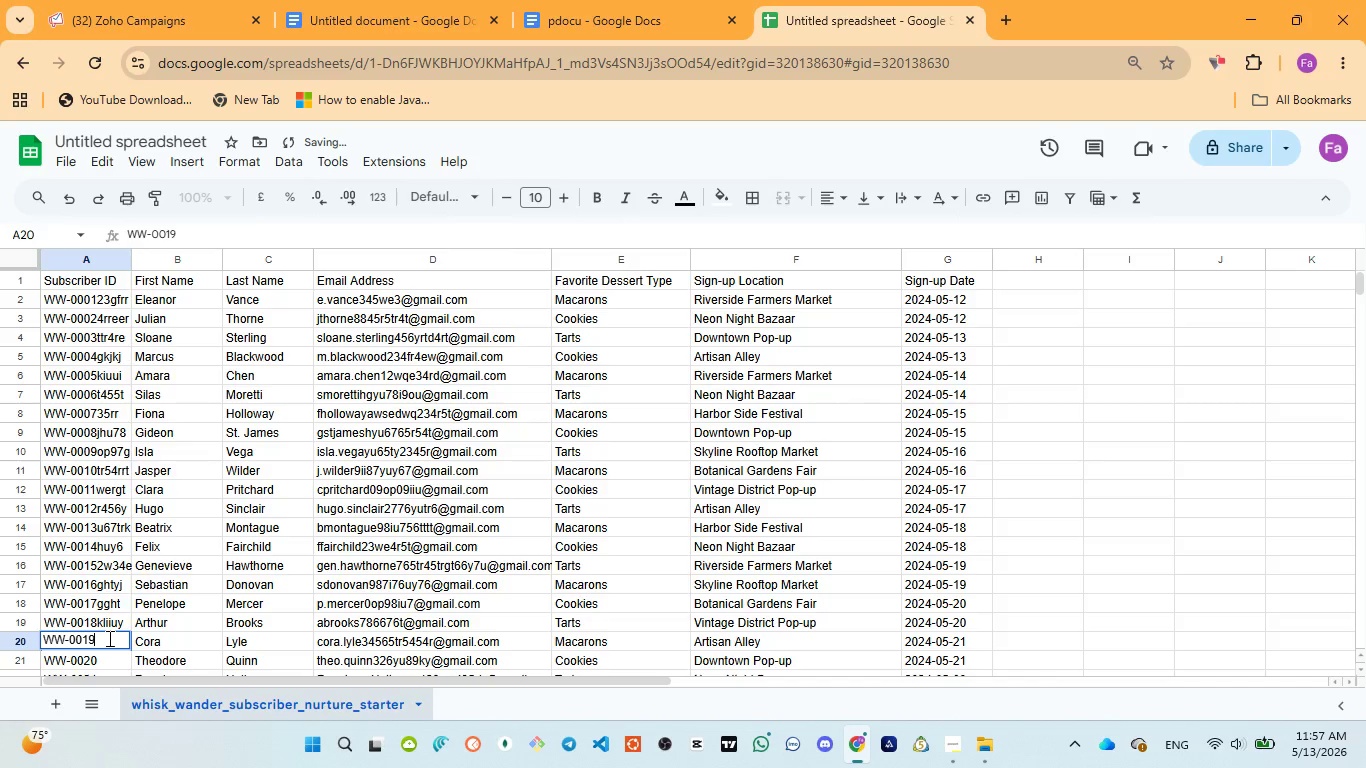 
type(hgtr)
 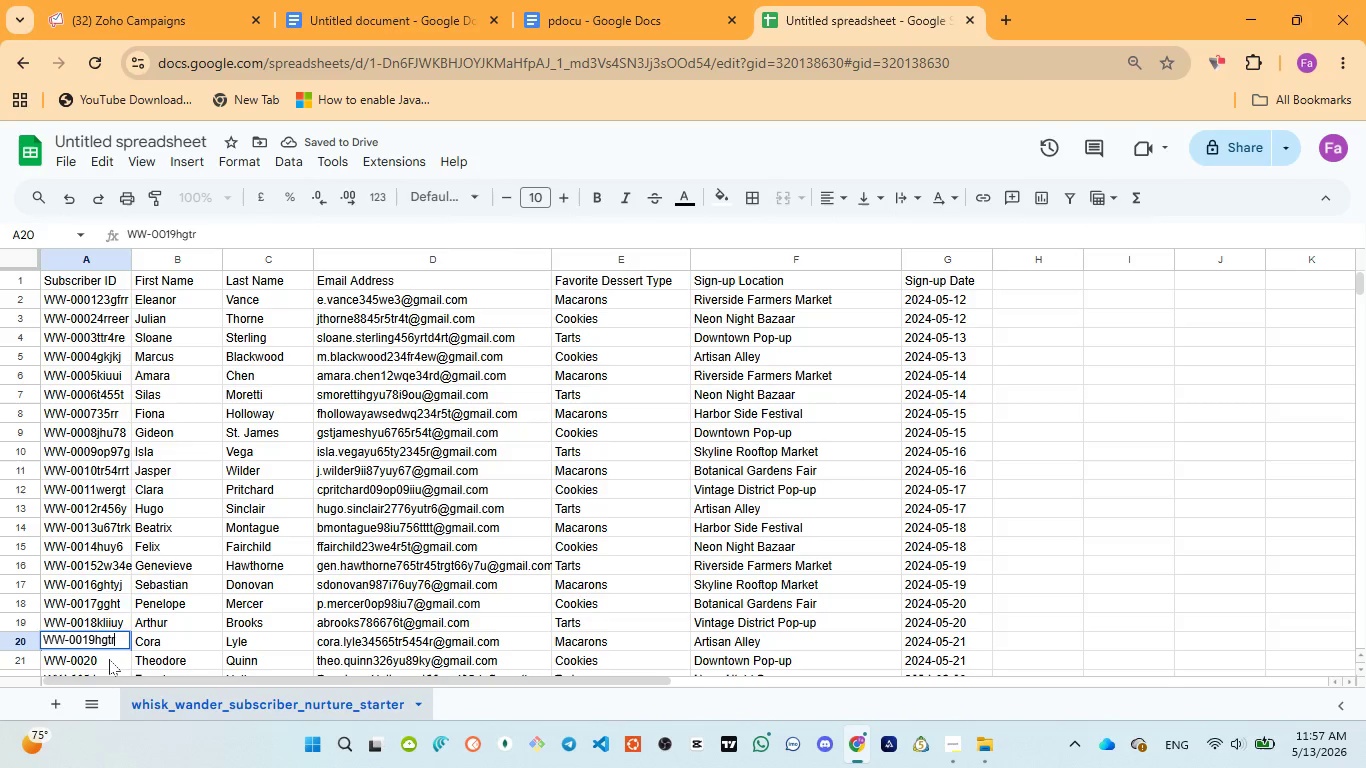 
key(R)
 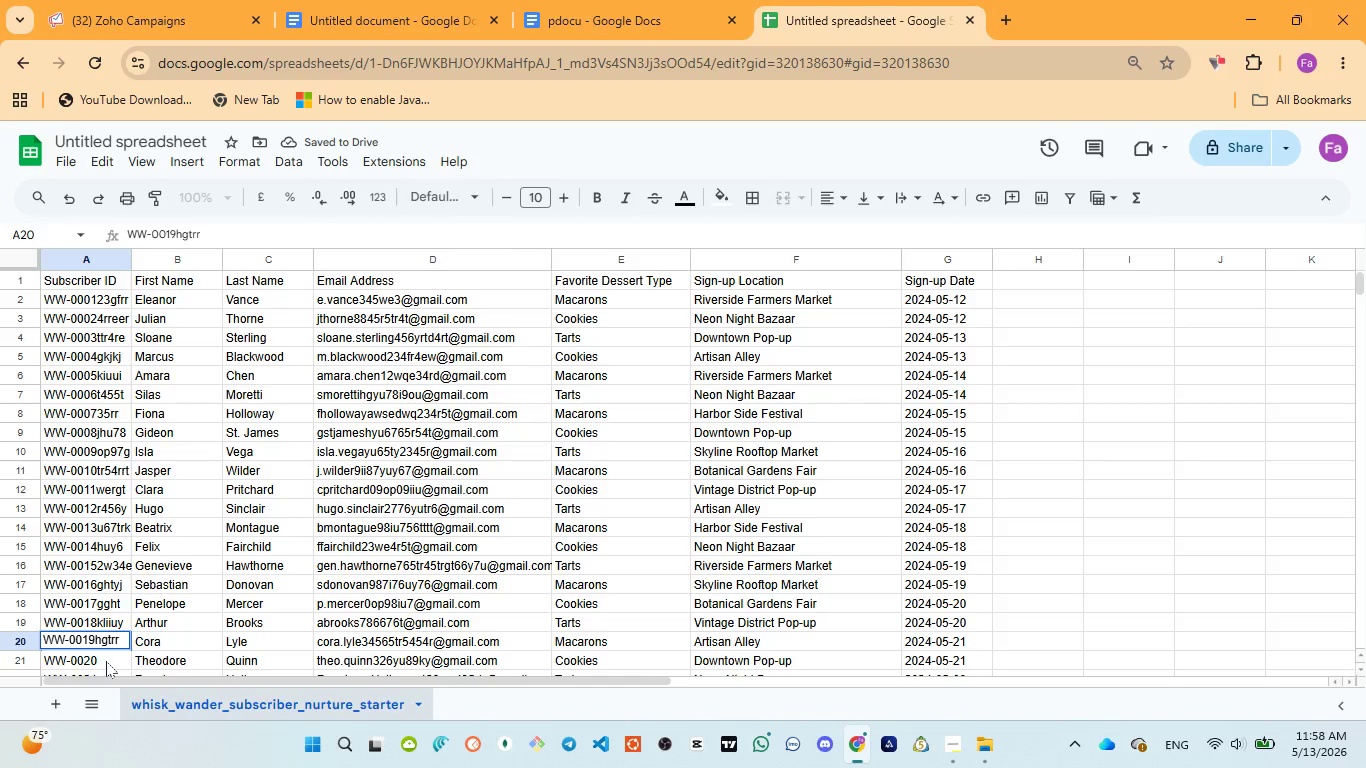 
left_click([106, 661])
 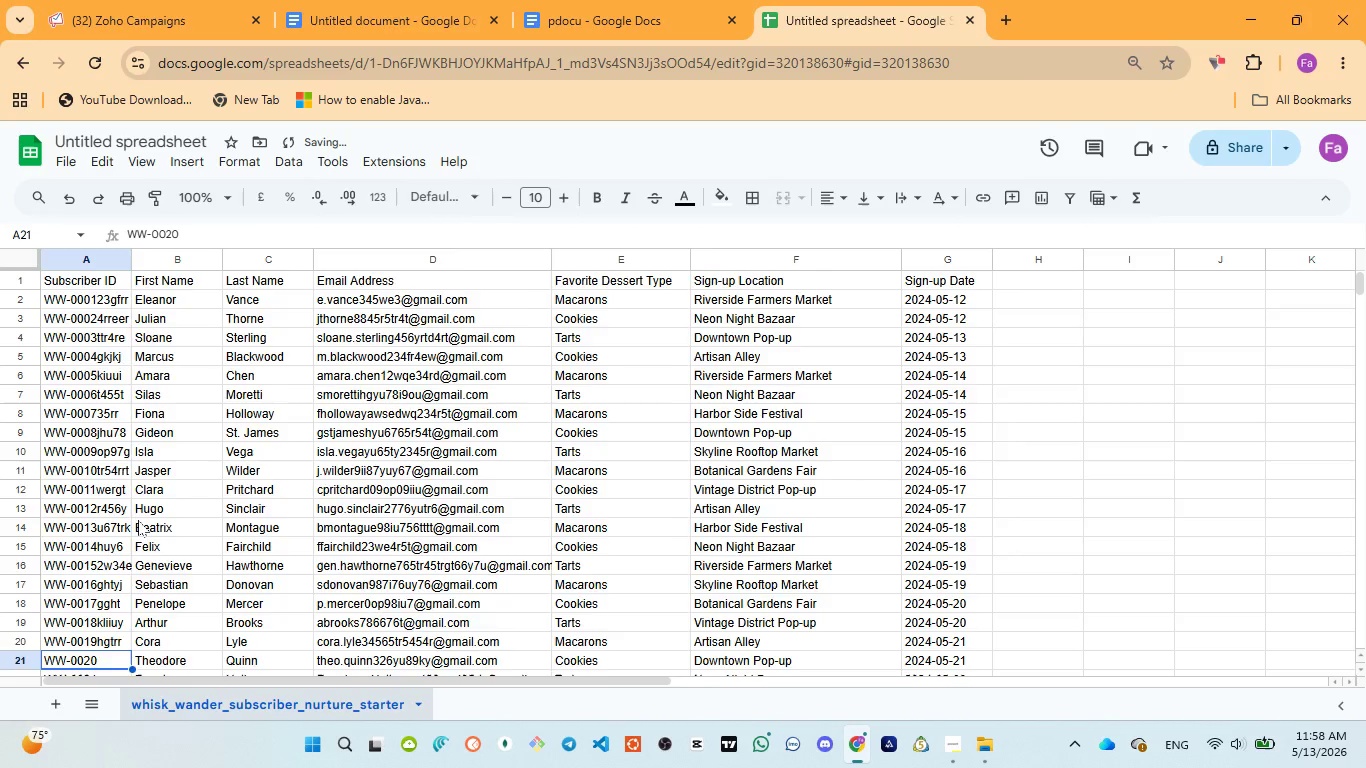 
scroll: coordinate [136, 523], scroll_direction: down, amount: 2.0
 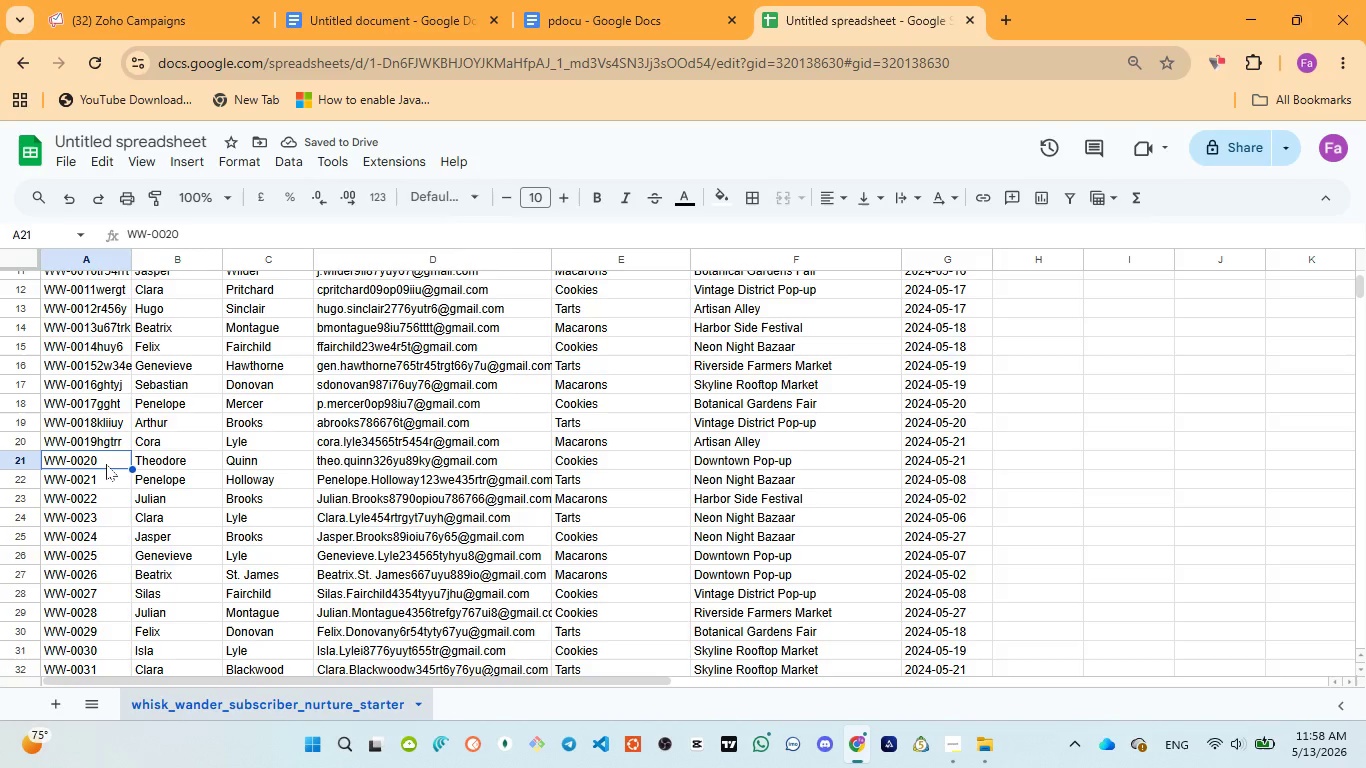 
double_click([106, 464])
 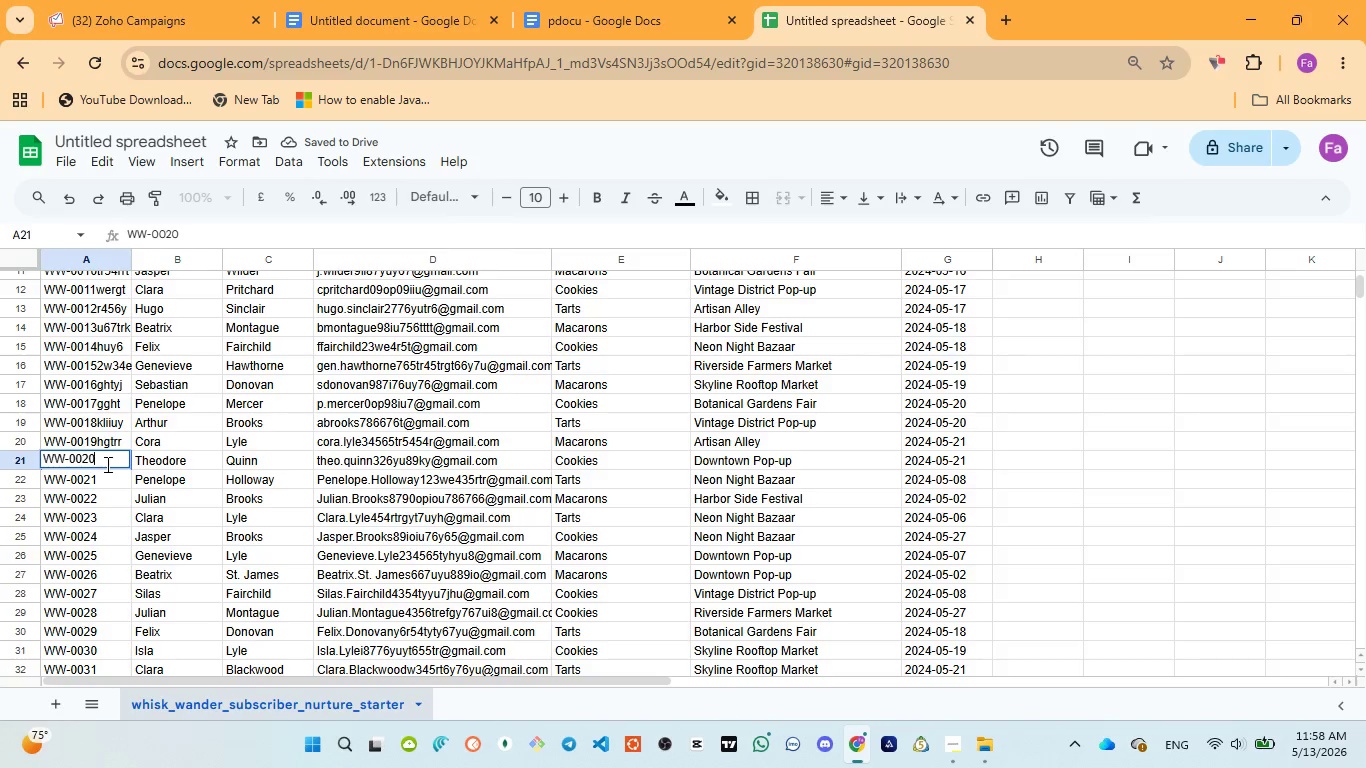 
type(dregr5)
 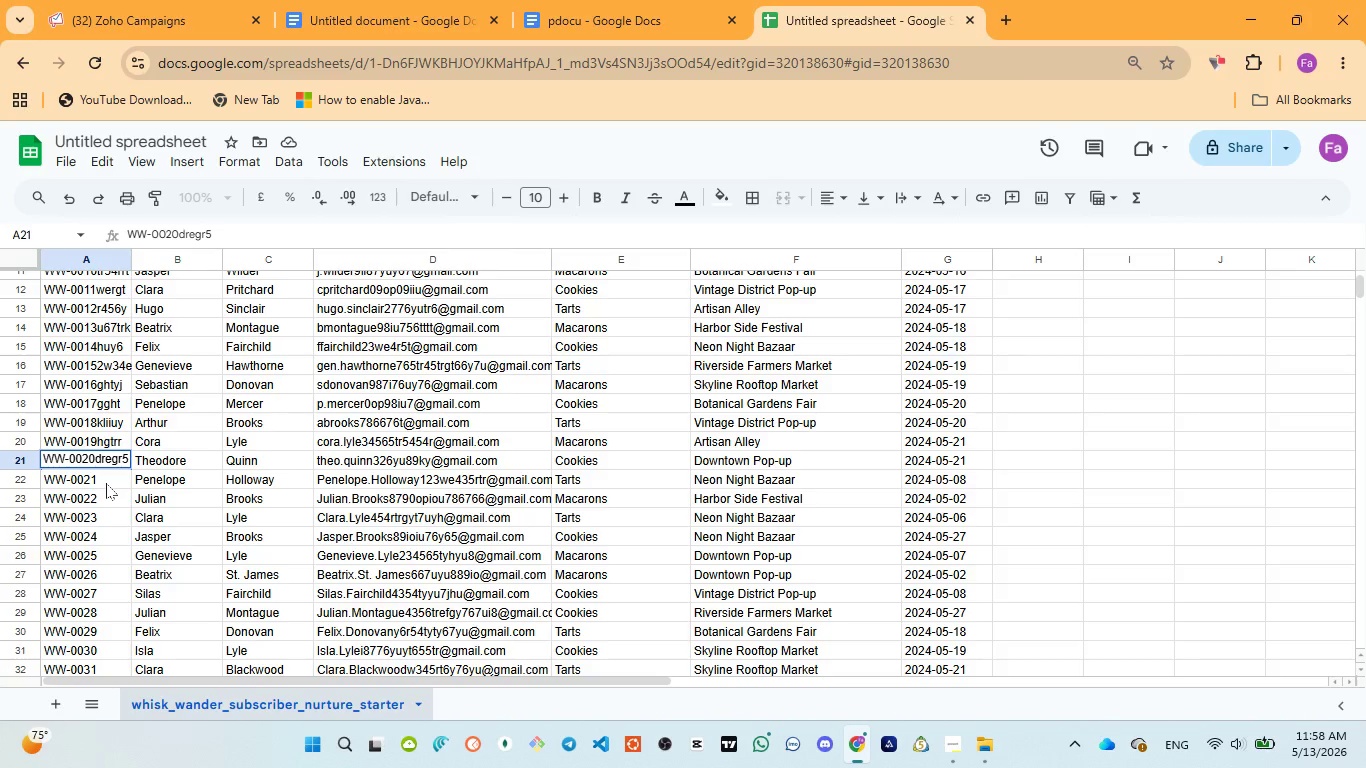 
double_click([106, 483])
 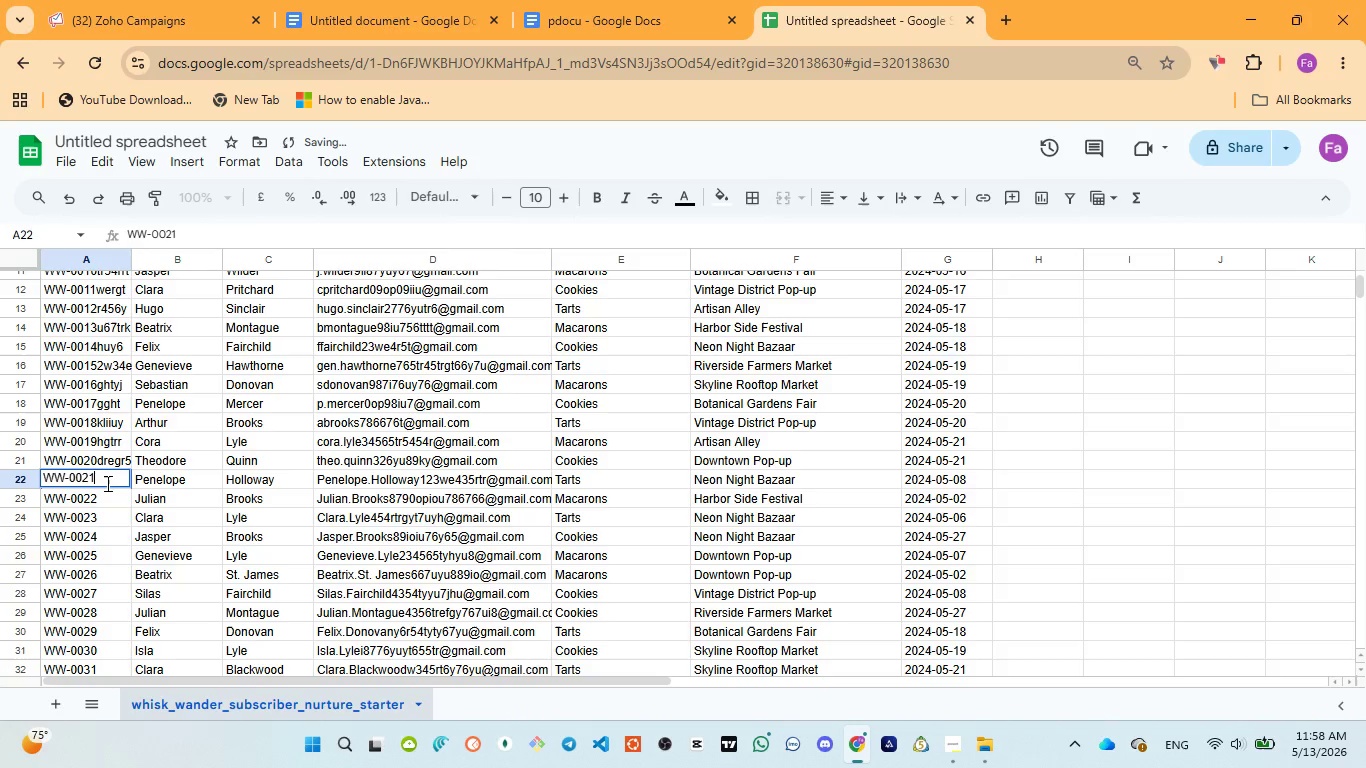 
type(23we3)
 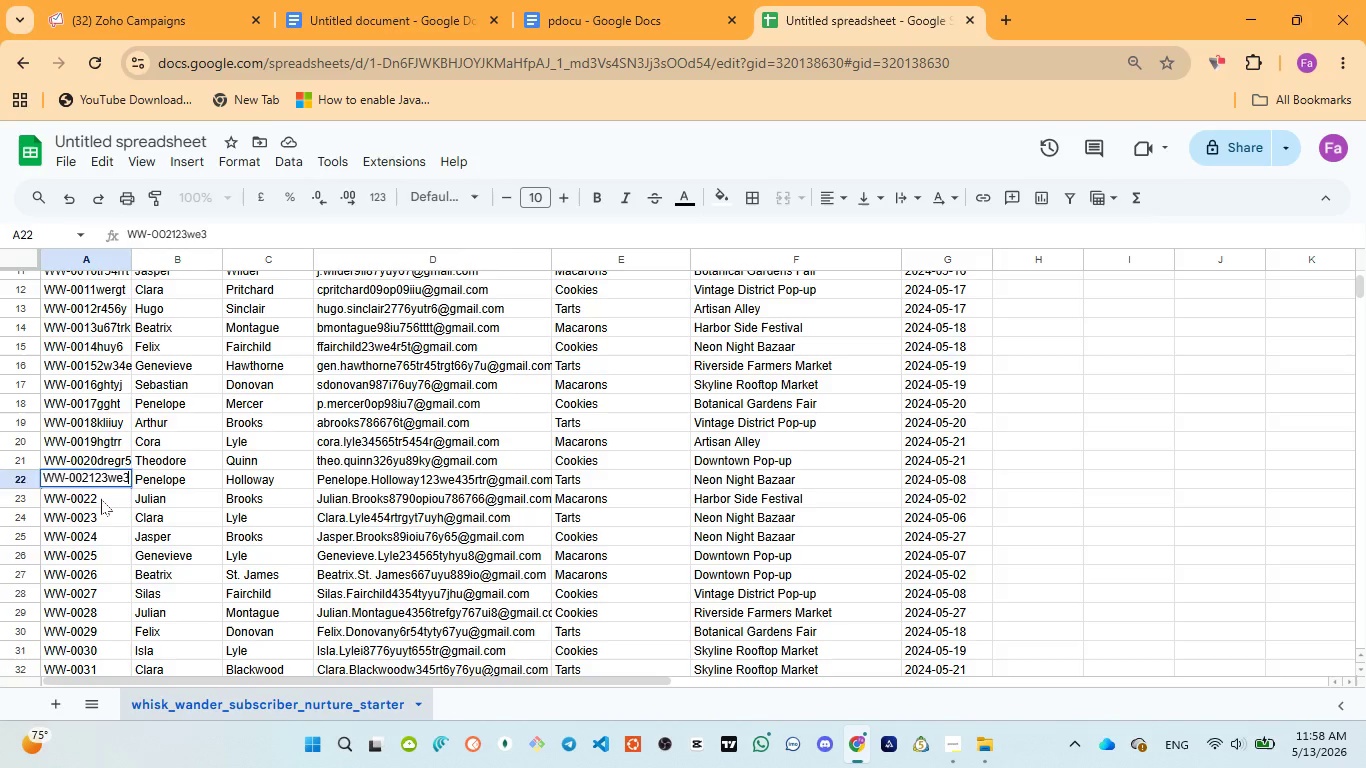 
double_click([101, 499])
 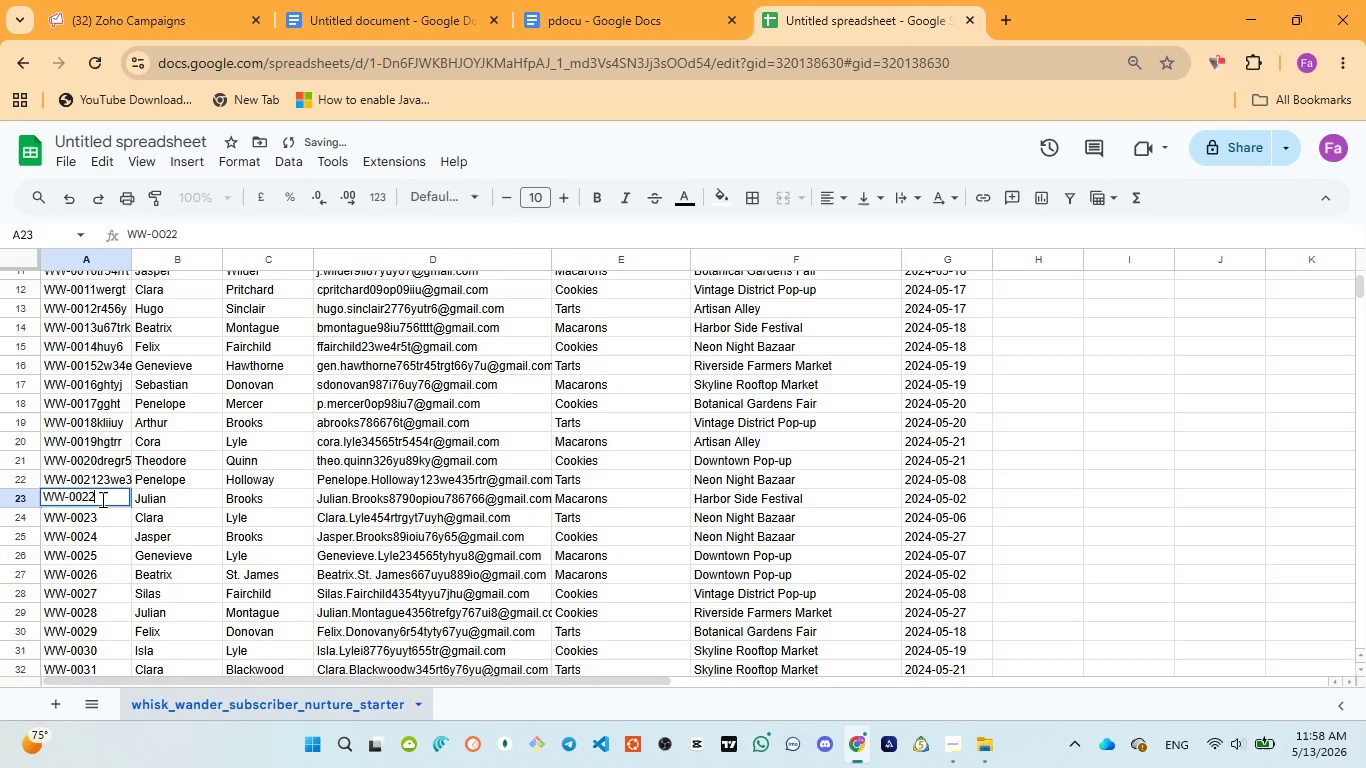 
type(pop87)
 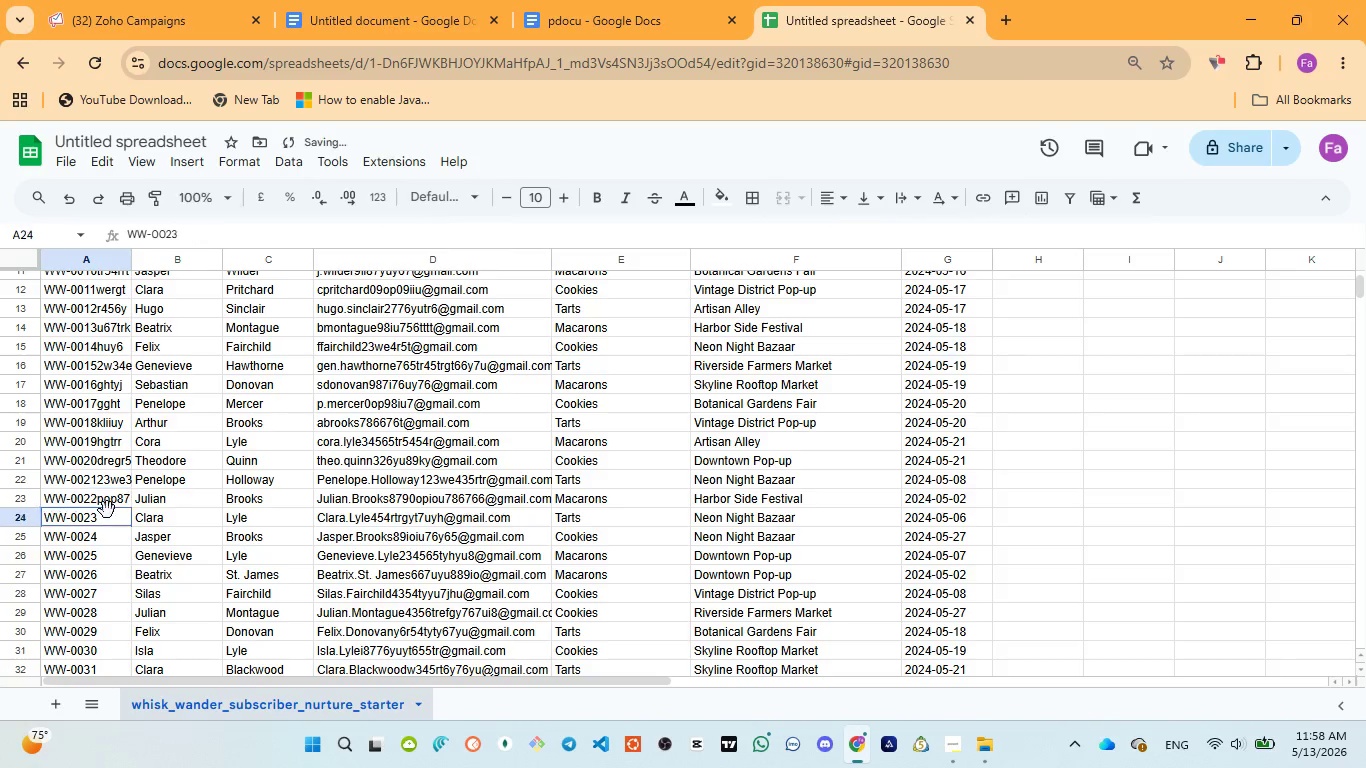 
double_click([107, 510])
 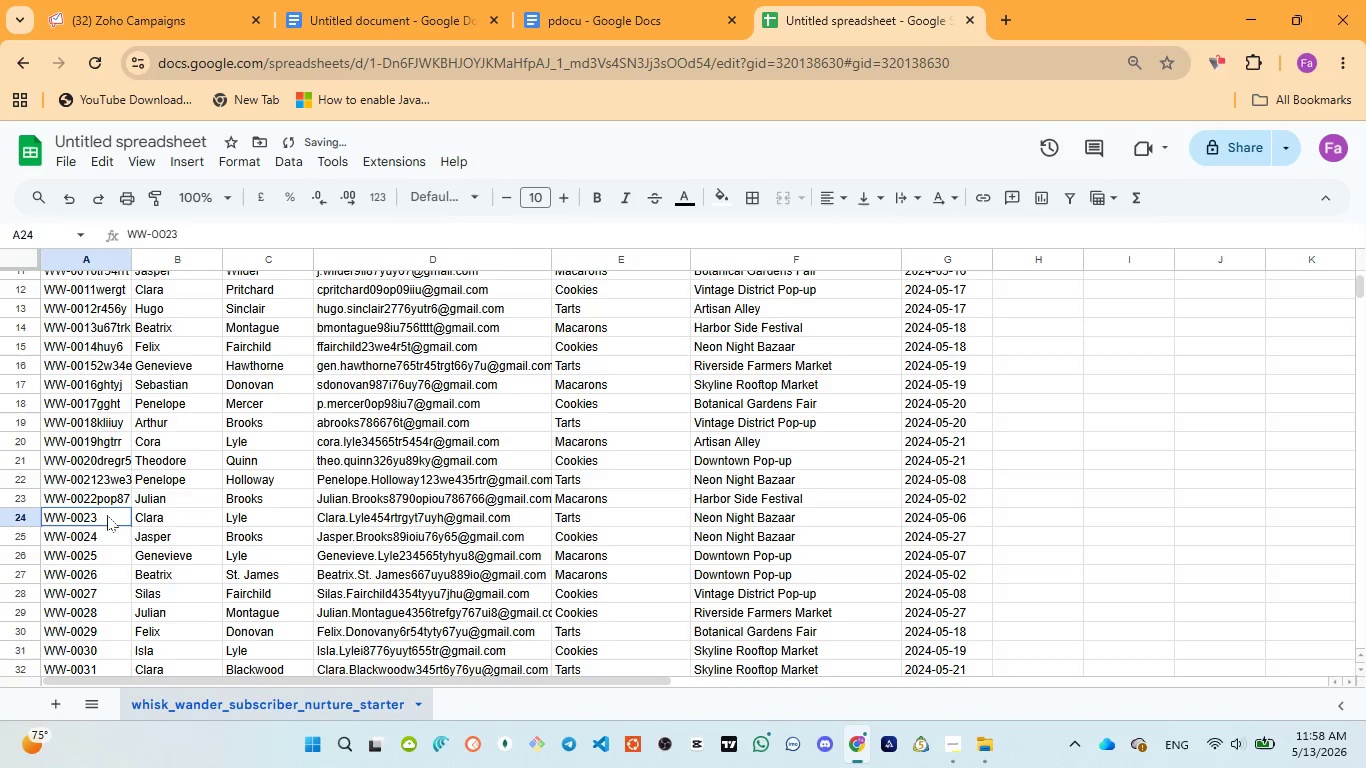 
double_click([107, 515])
 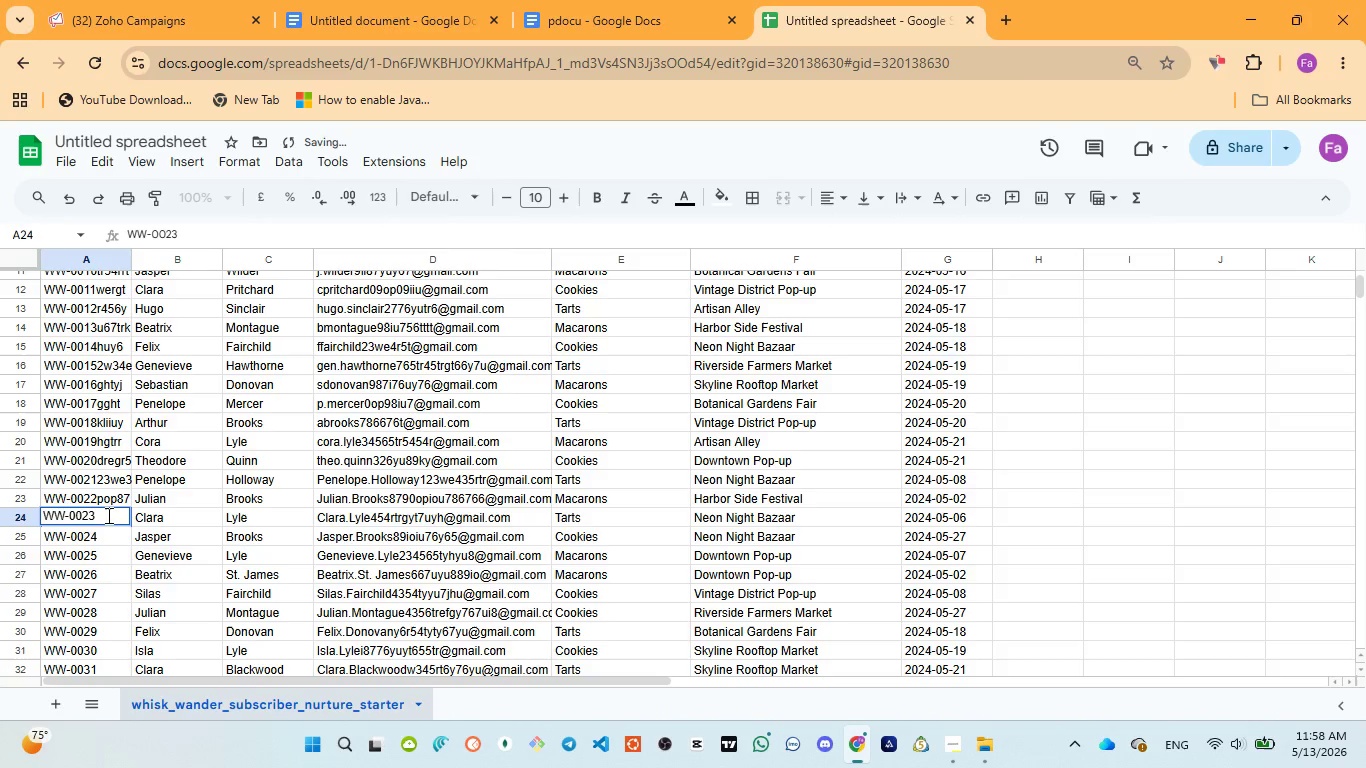 
type(gtree5t)
key(Backspace)
key(Backspace)
 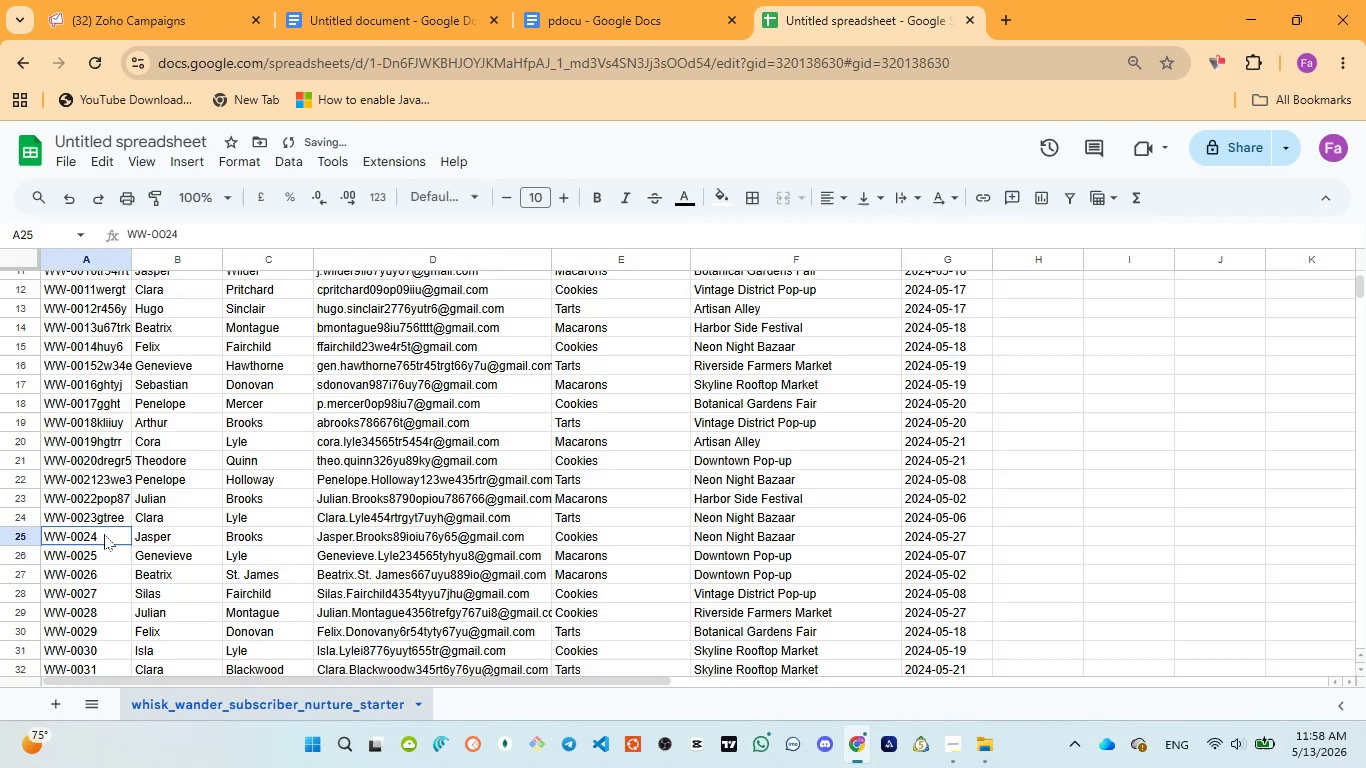 
double_click([104, 534])
 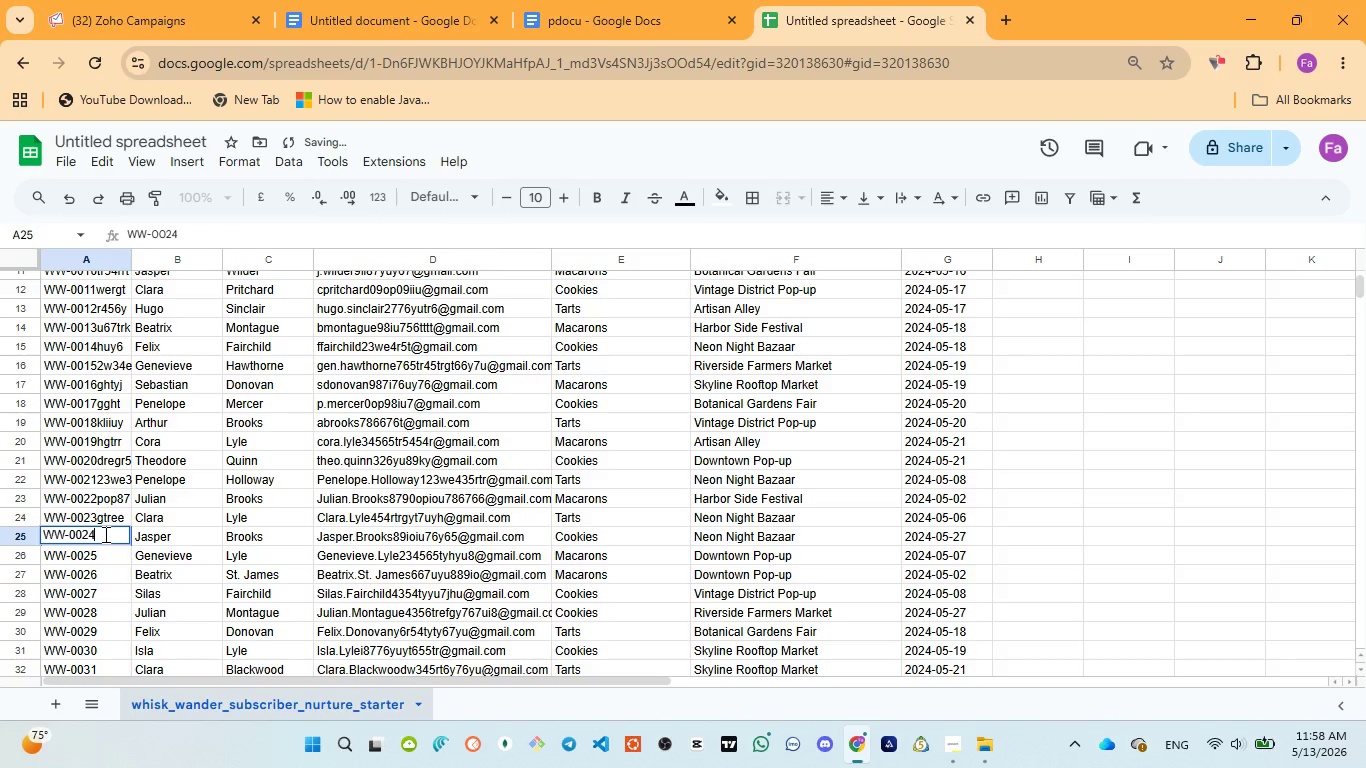 
type(jhyt66)
 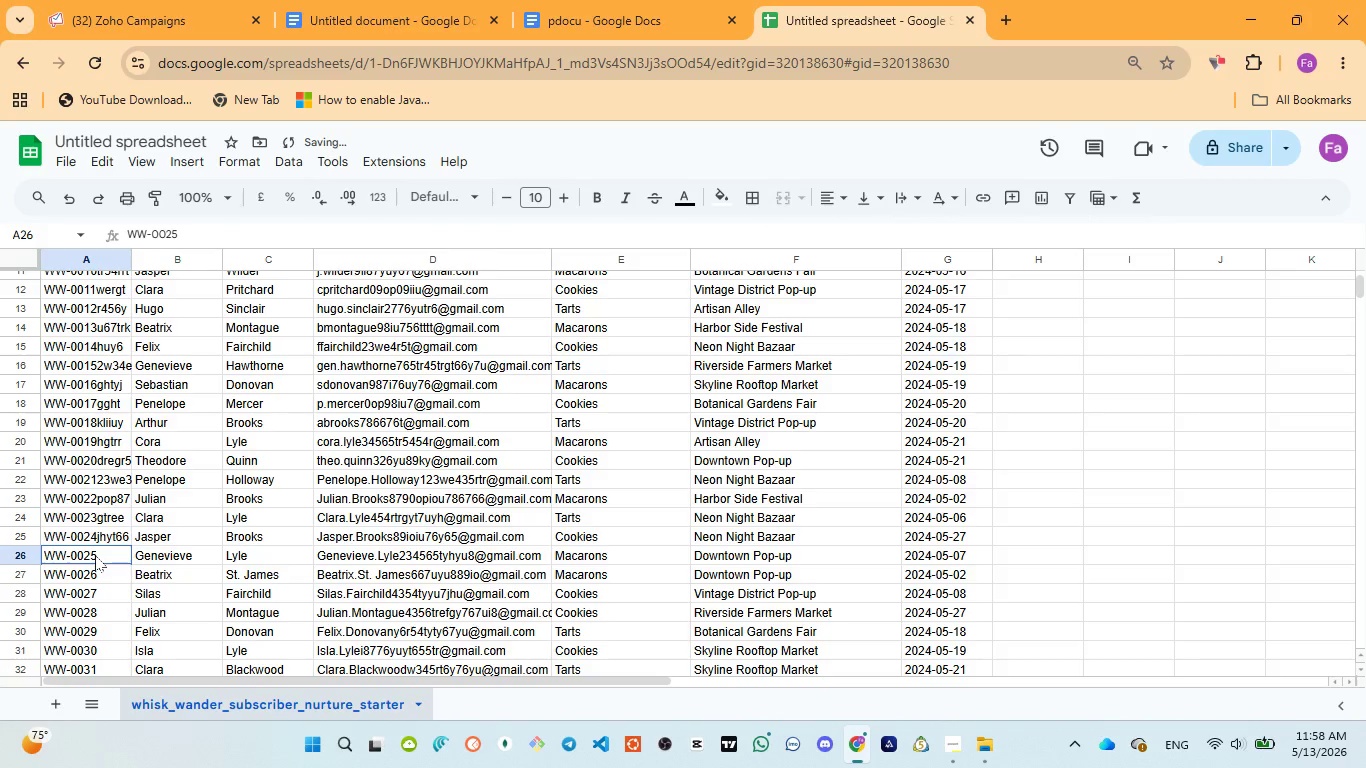 
double_click([95, 555])
 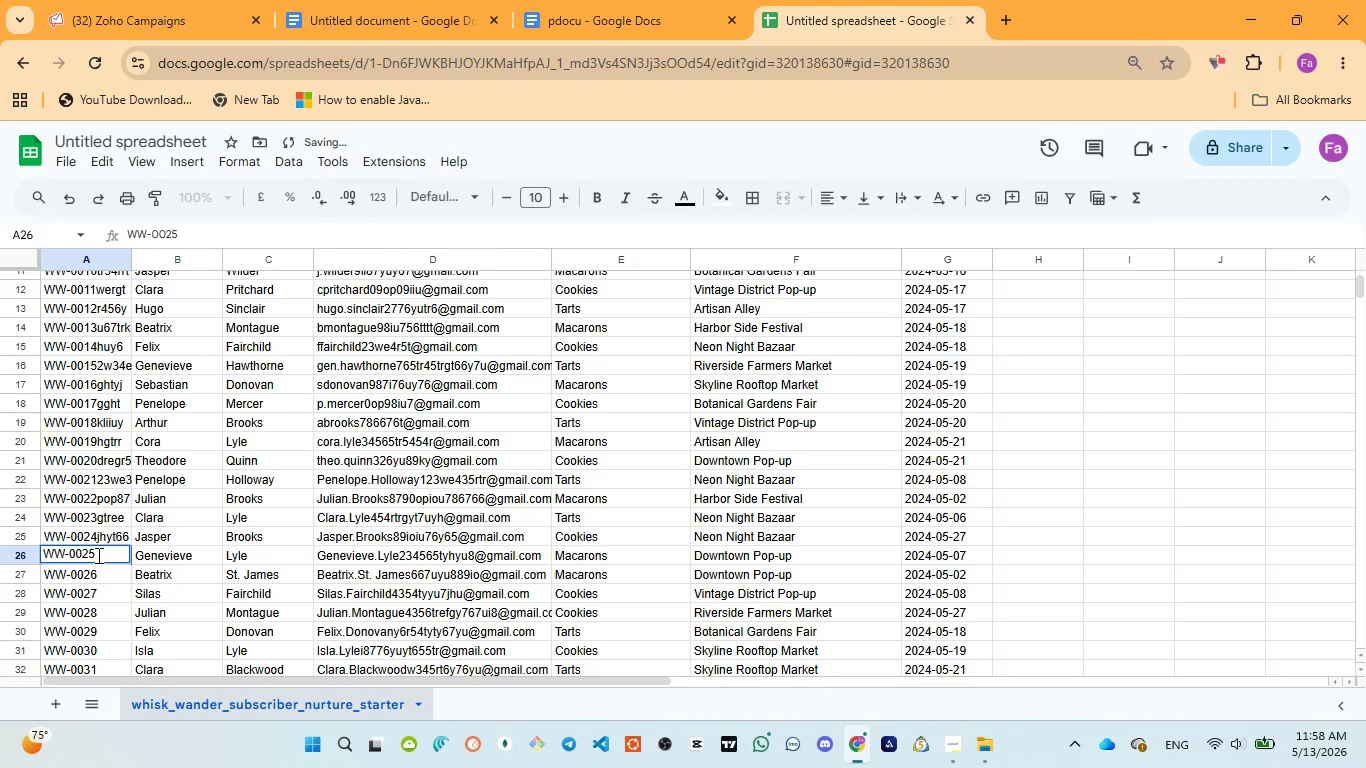 
type(rft54r)
 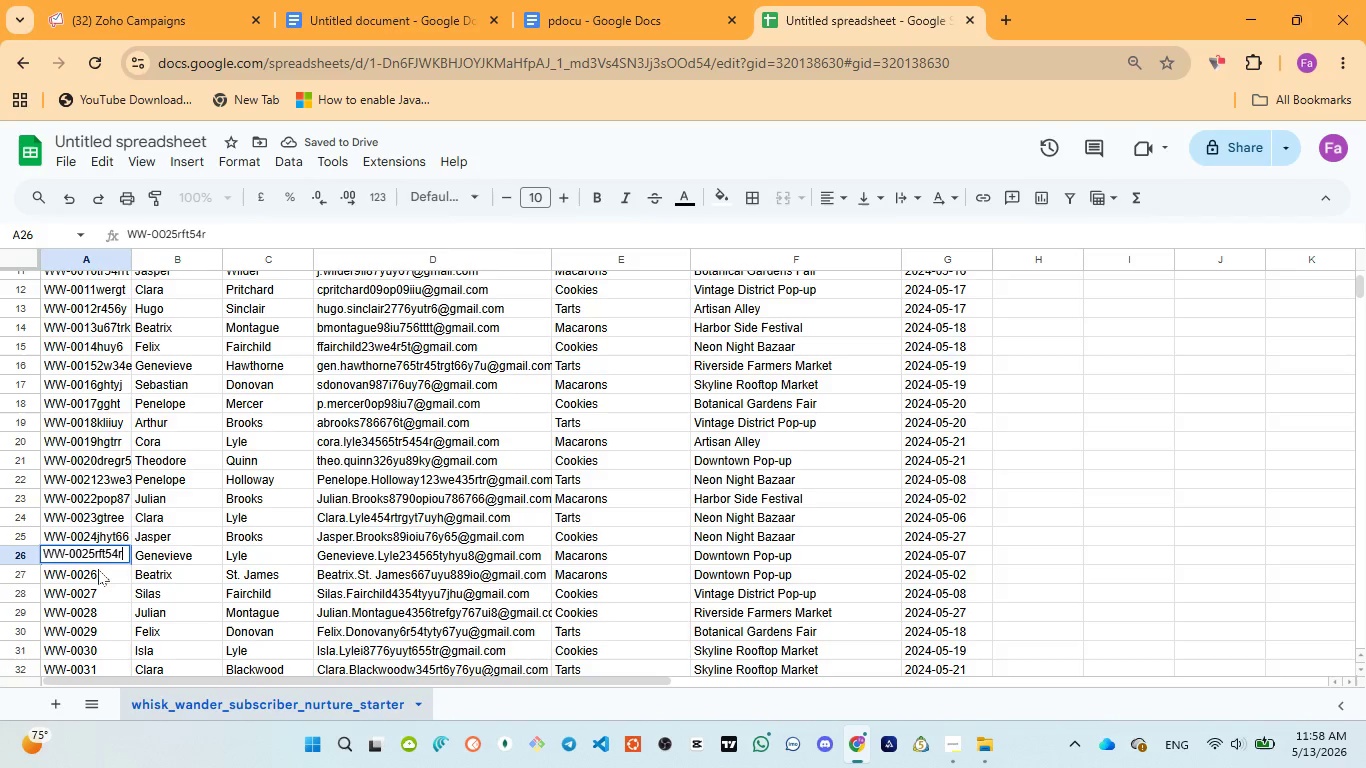 
left_click([98, 571])
 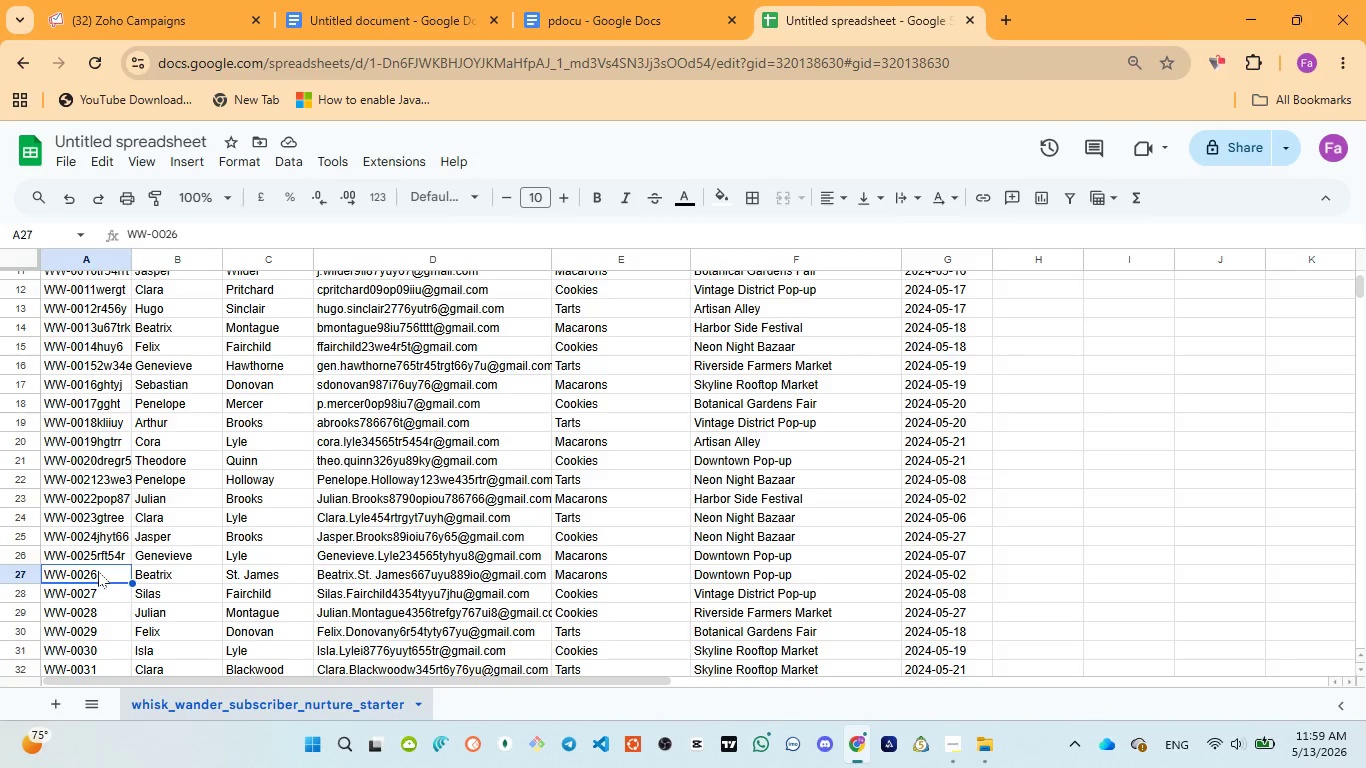 
wait(29.62)
 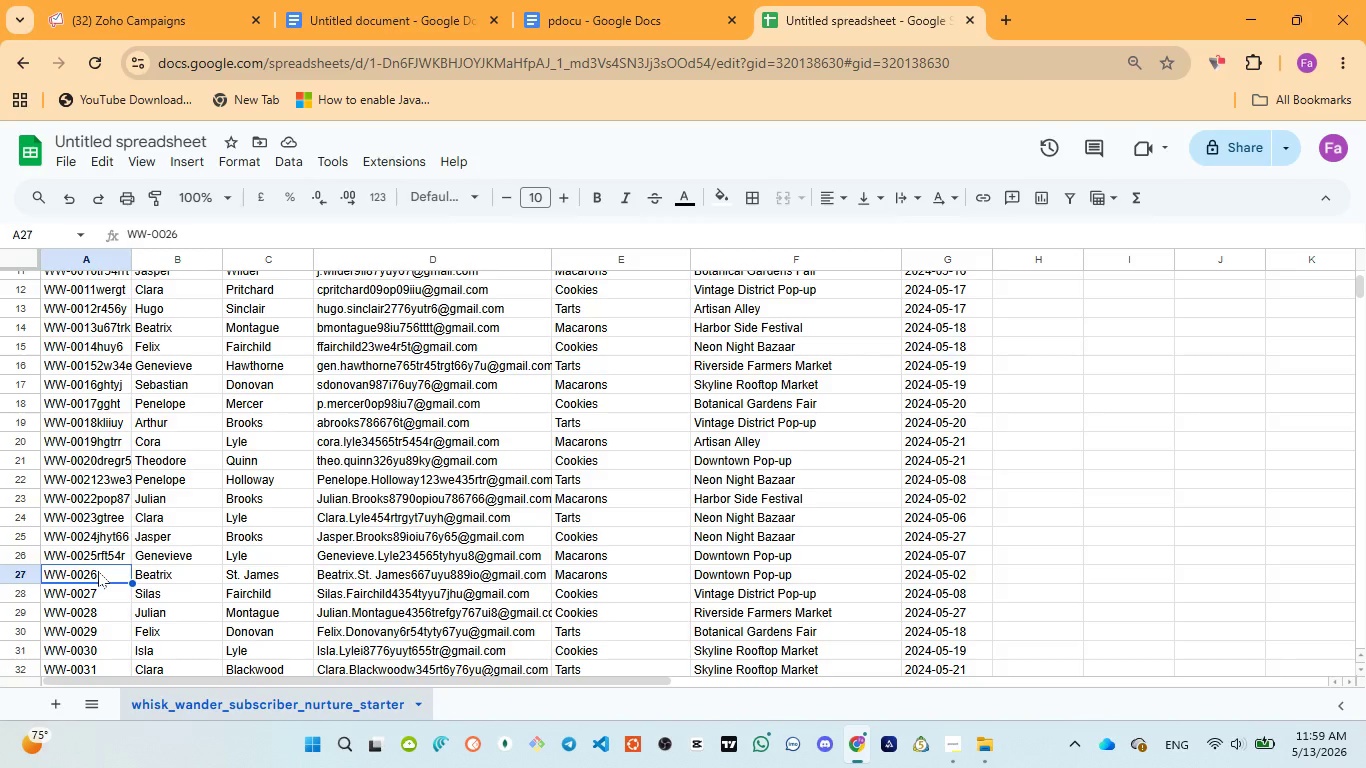 
double_click([116, 574])
 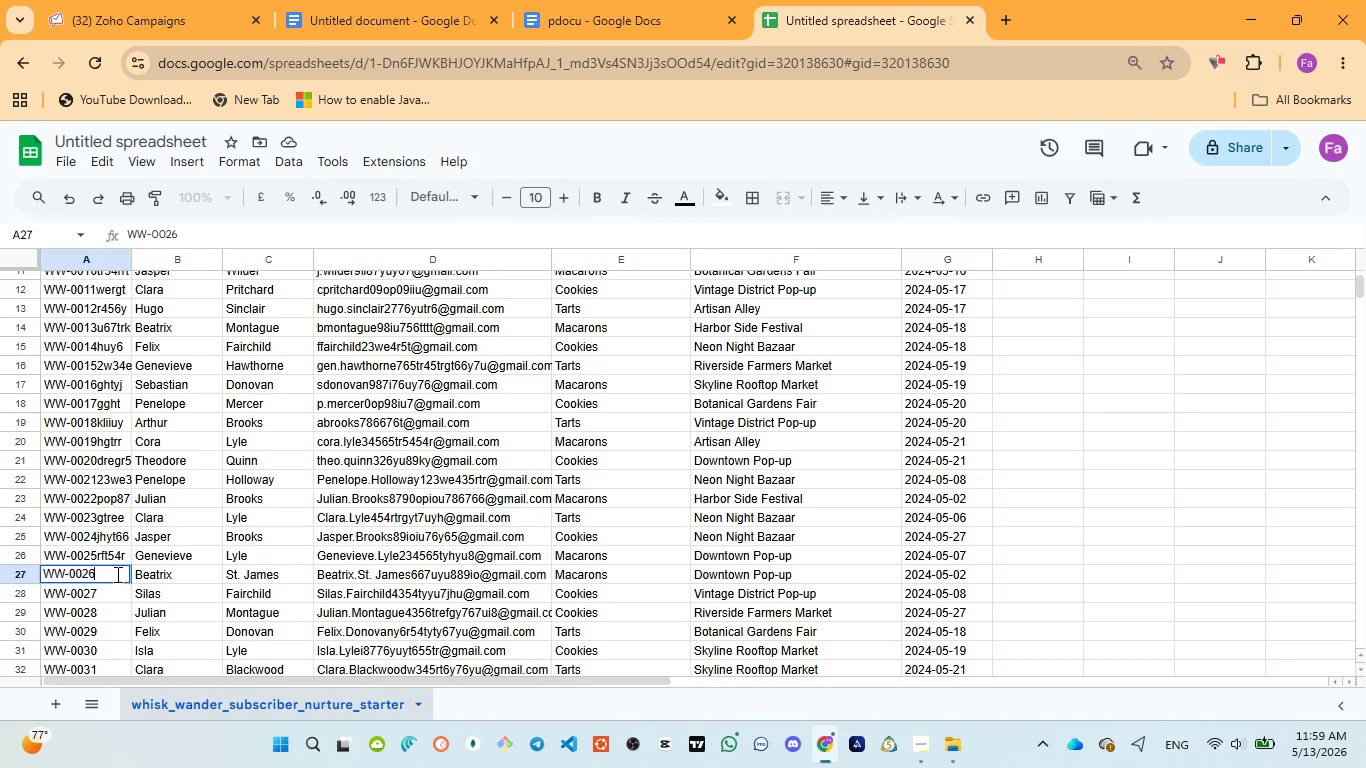 
type(7y676)
 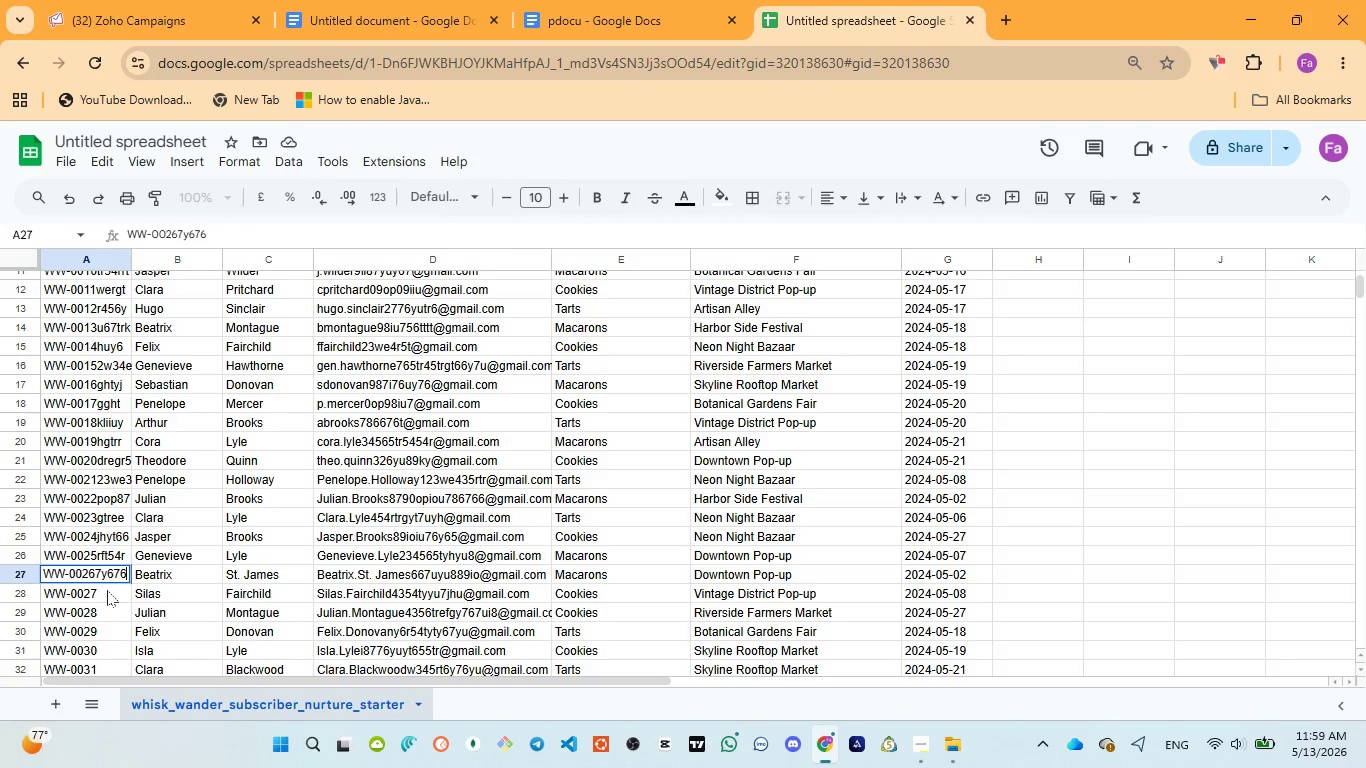 
double_click([107, 590])
 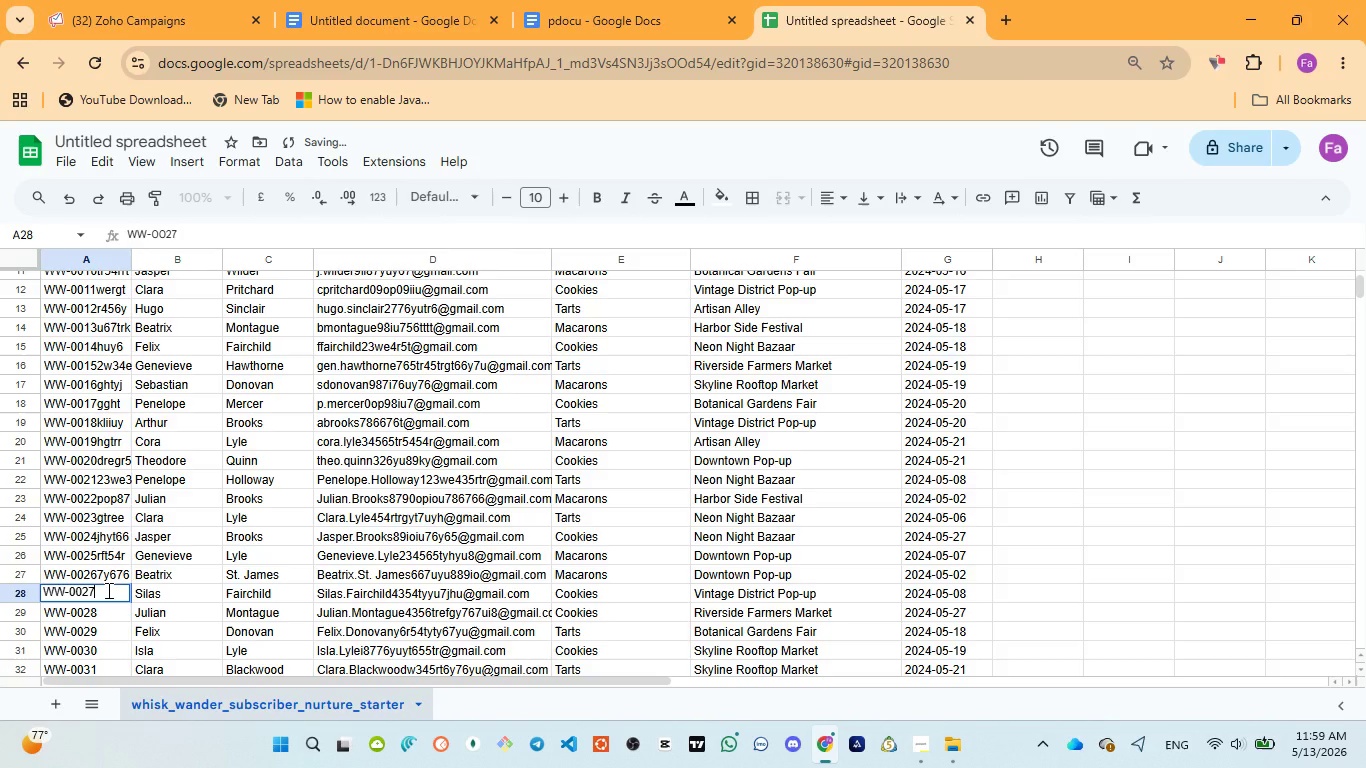 
type(gtryt)
 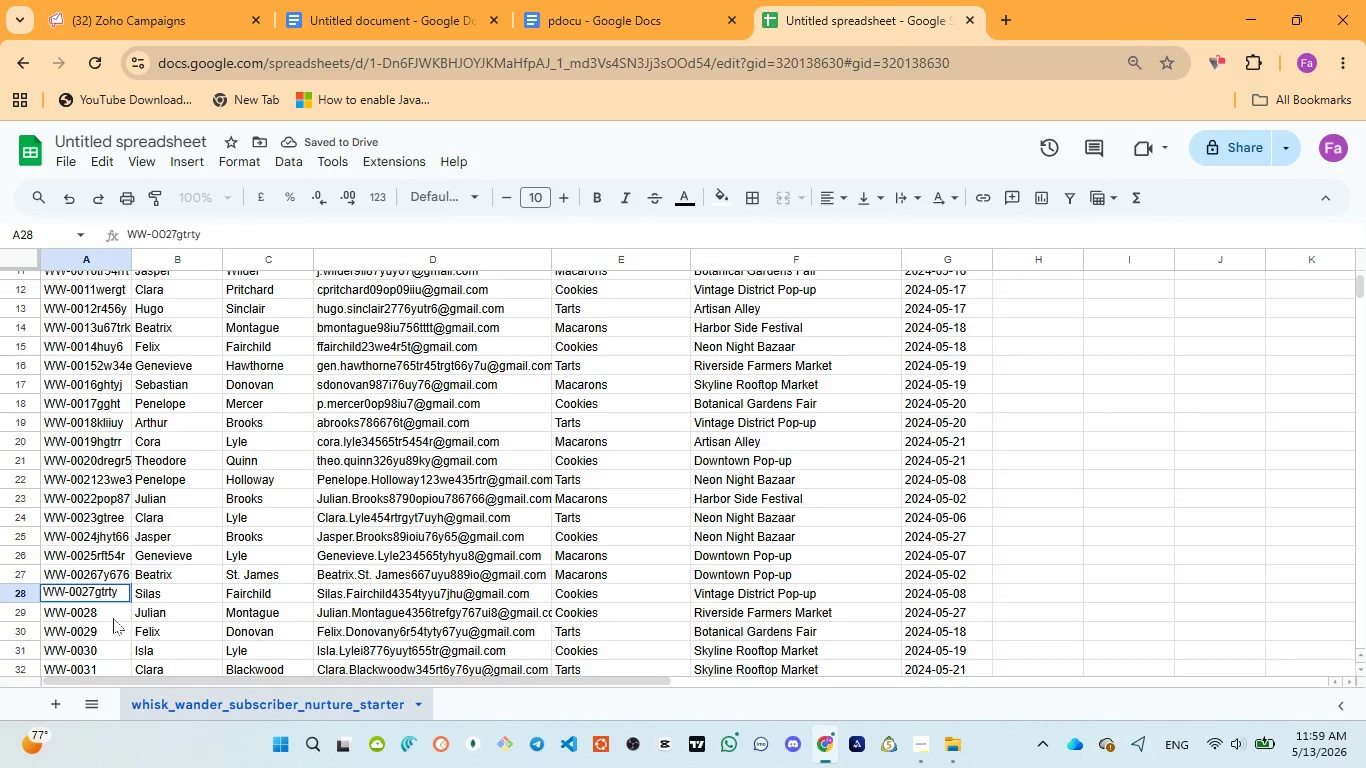 
left_click([114, 611])
 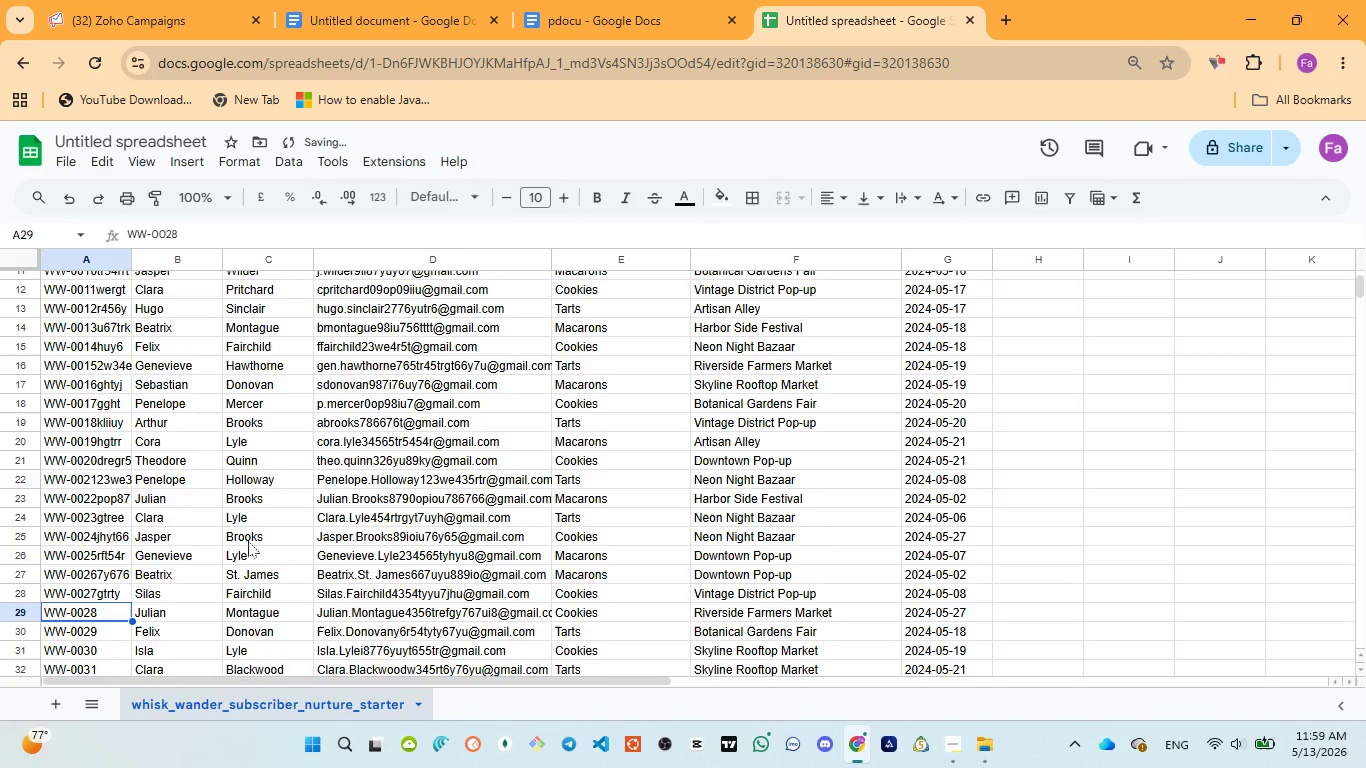 
scroll: coordinate [254, 534], scroll_direction: down, amount: 1.0
 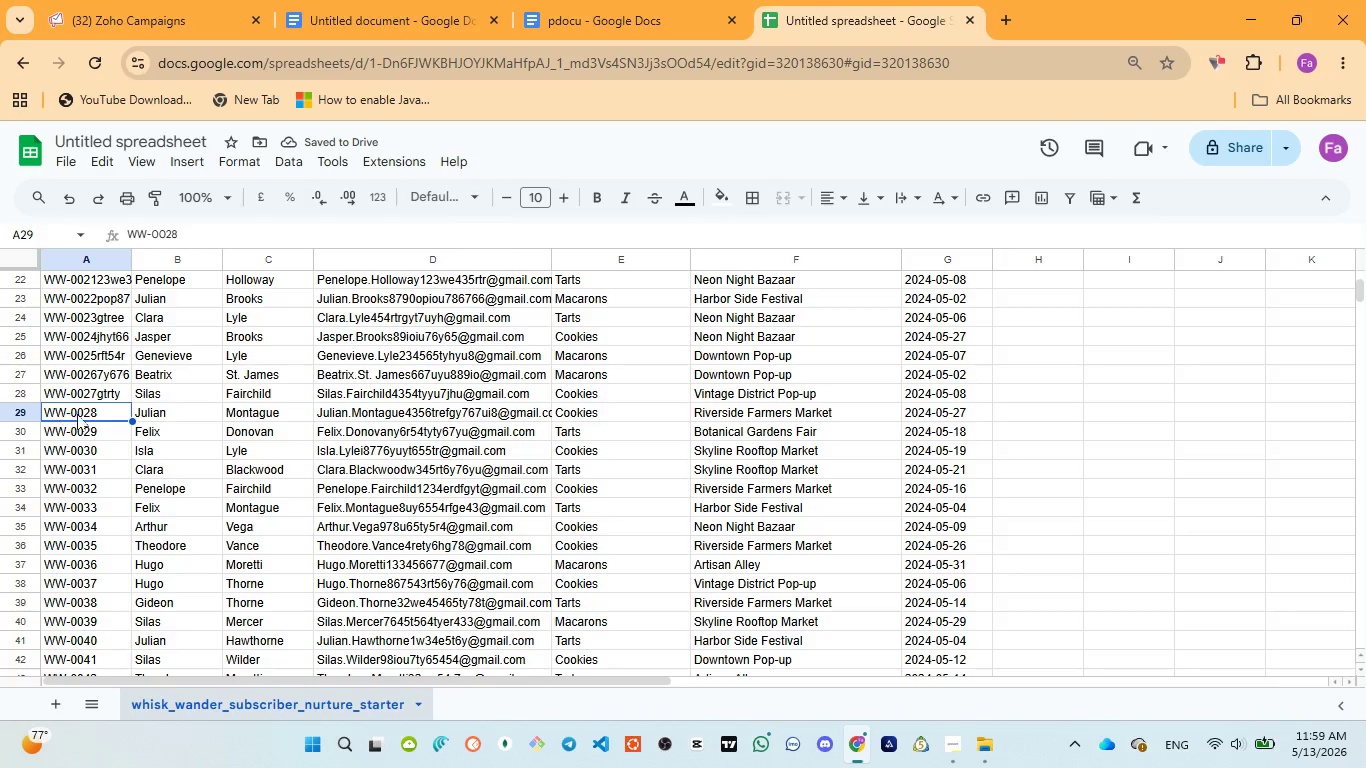 
double_click([107, 408])
 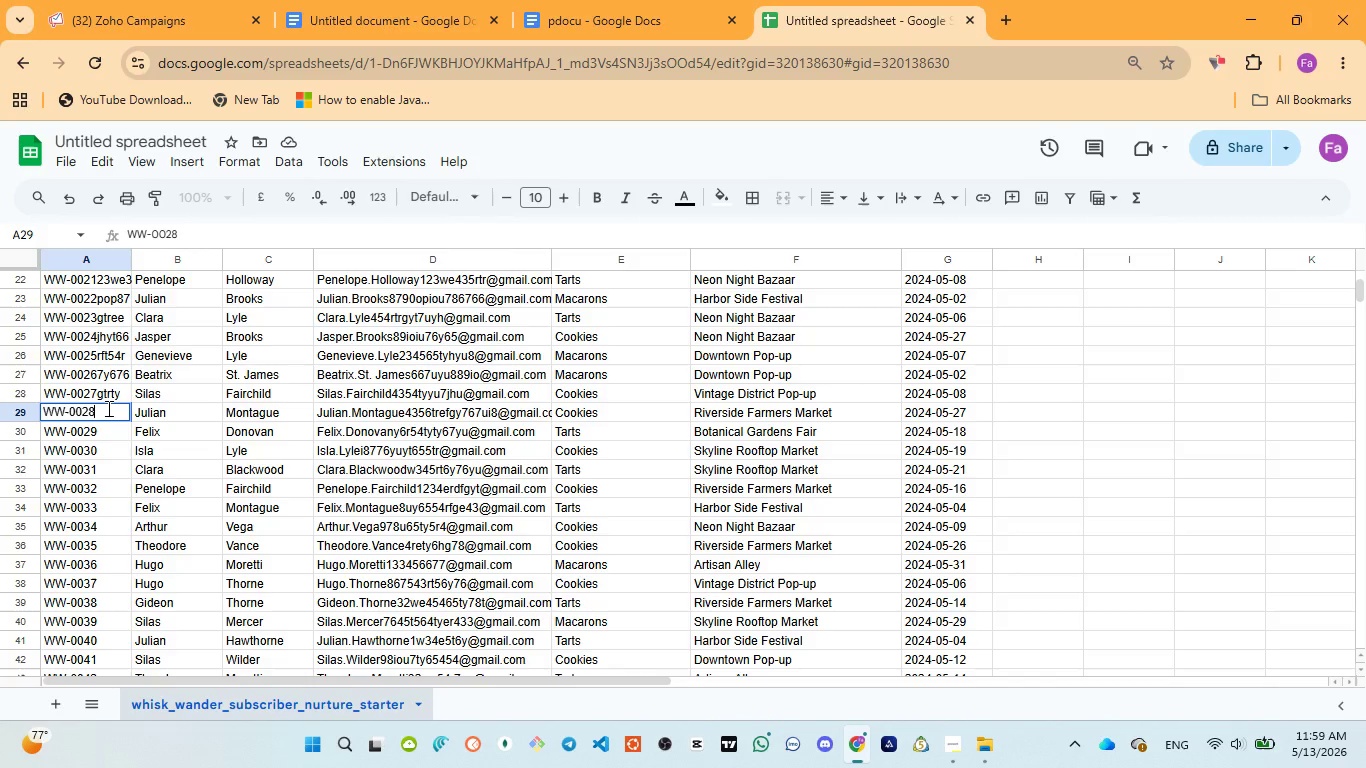 
type(ew35tr)
key(Backspace)
key(Backspace)
 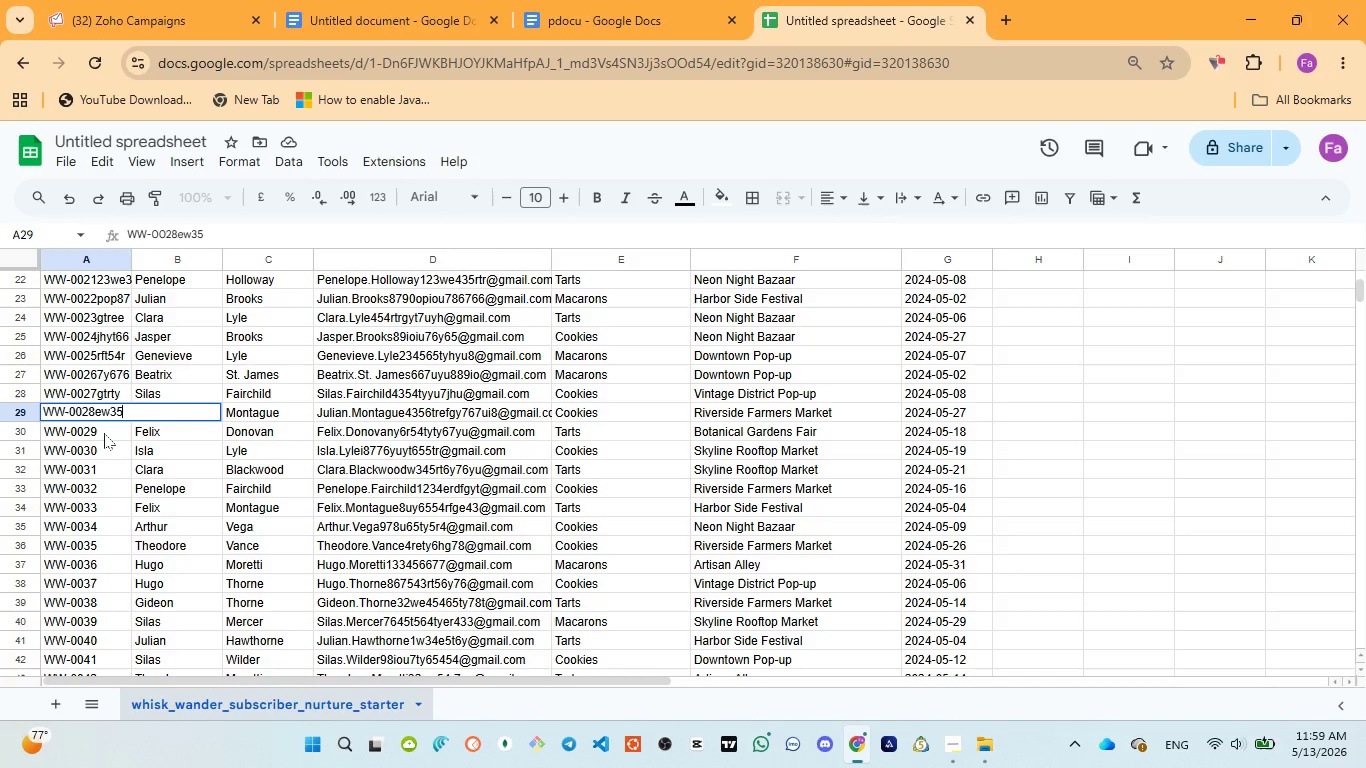 
key(Backspace)
 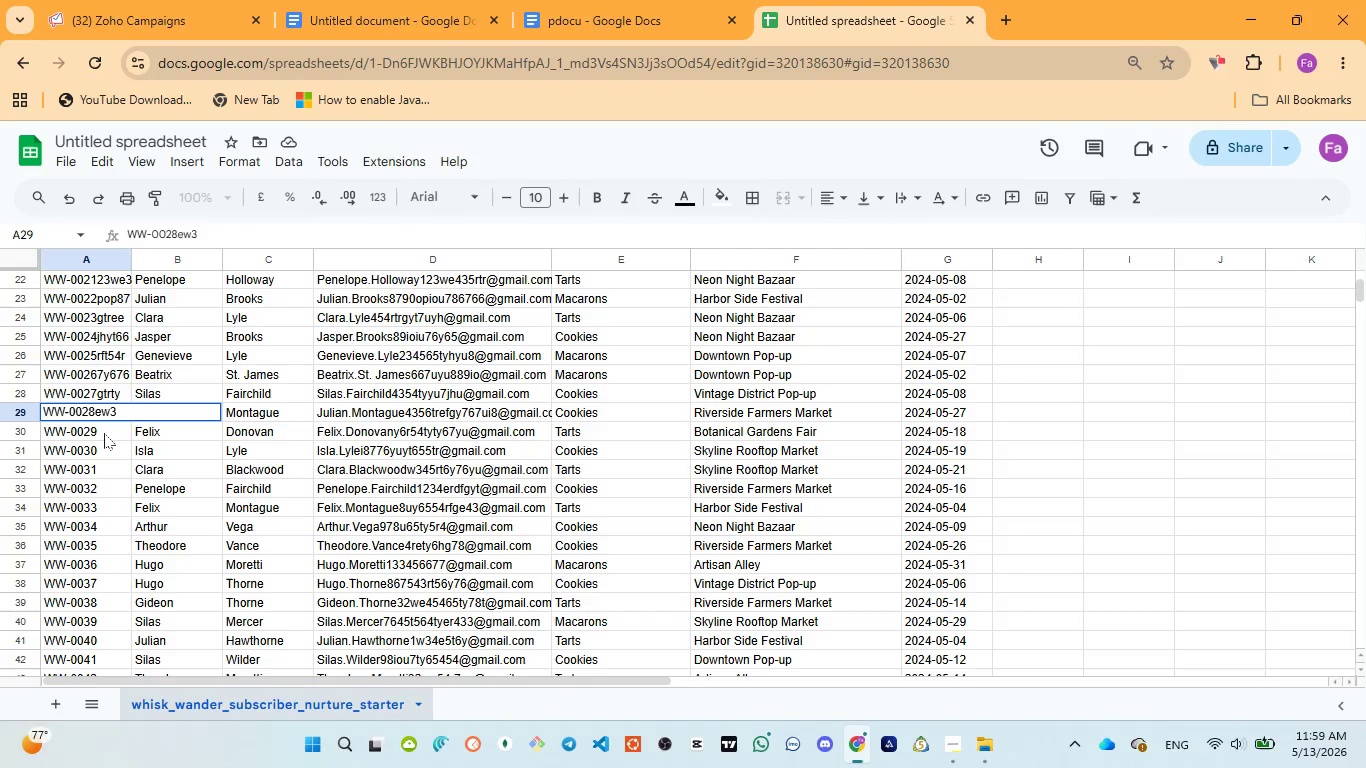 
key(Y)
 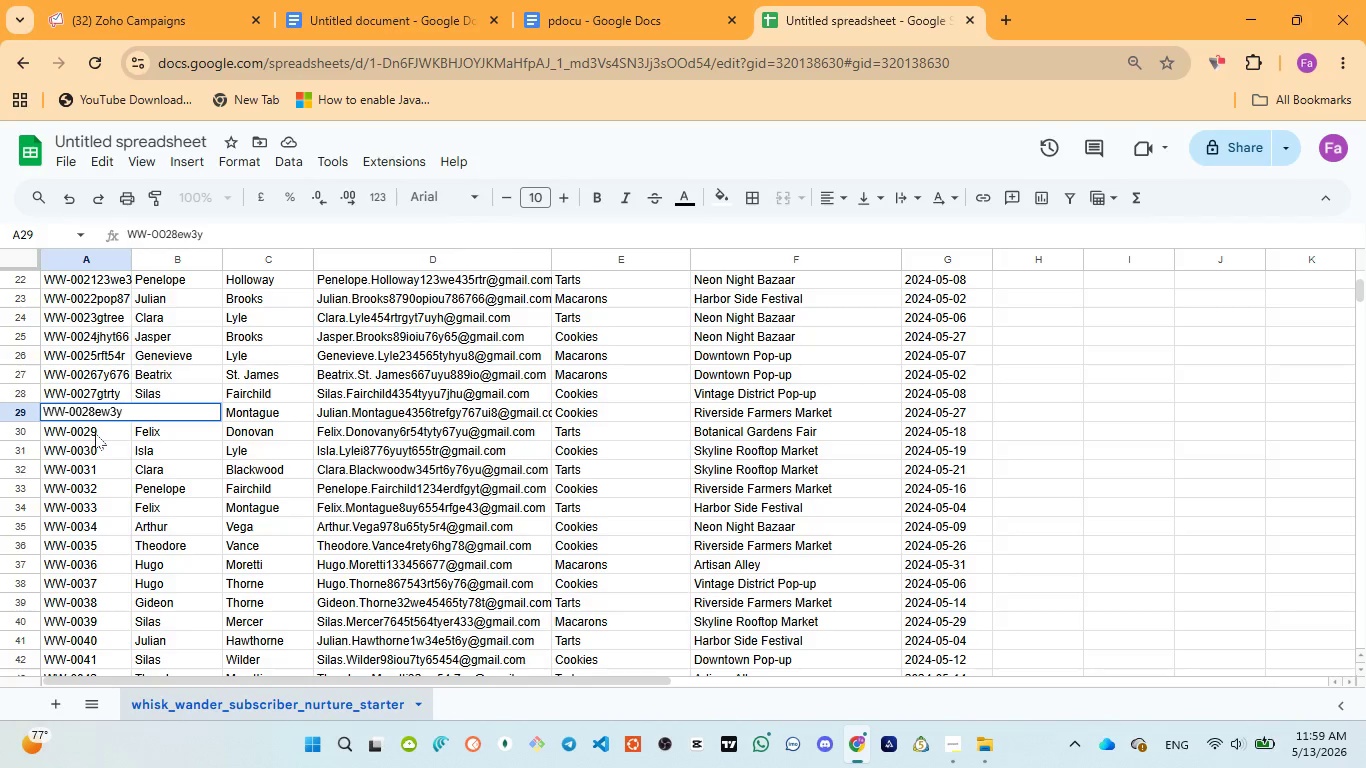 
left_click([95, 433])
 